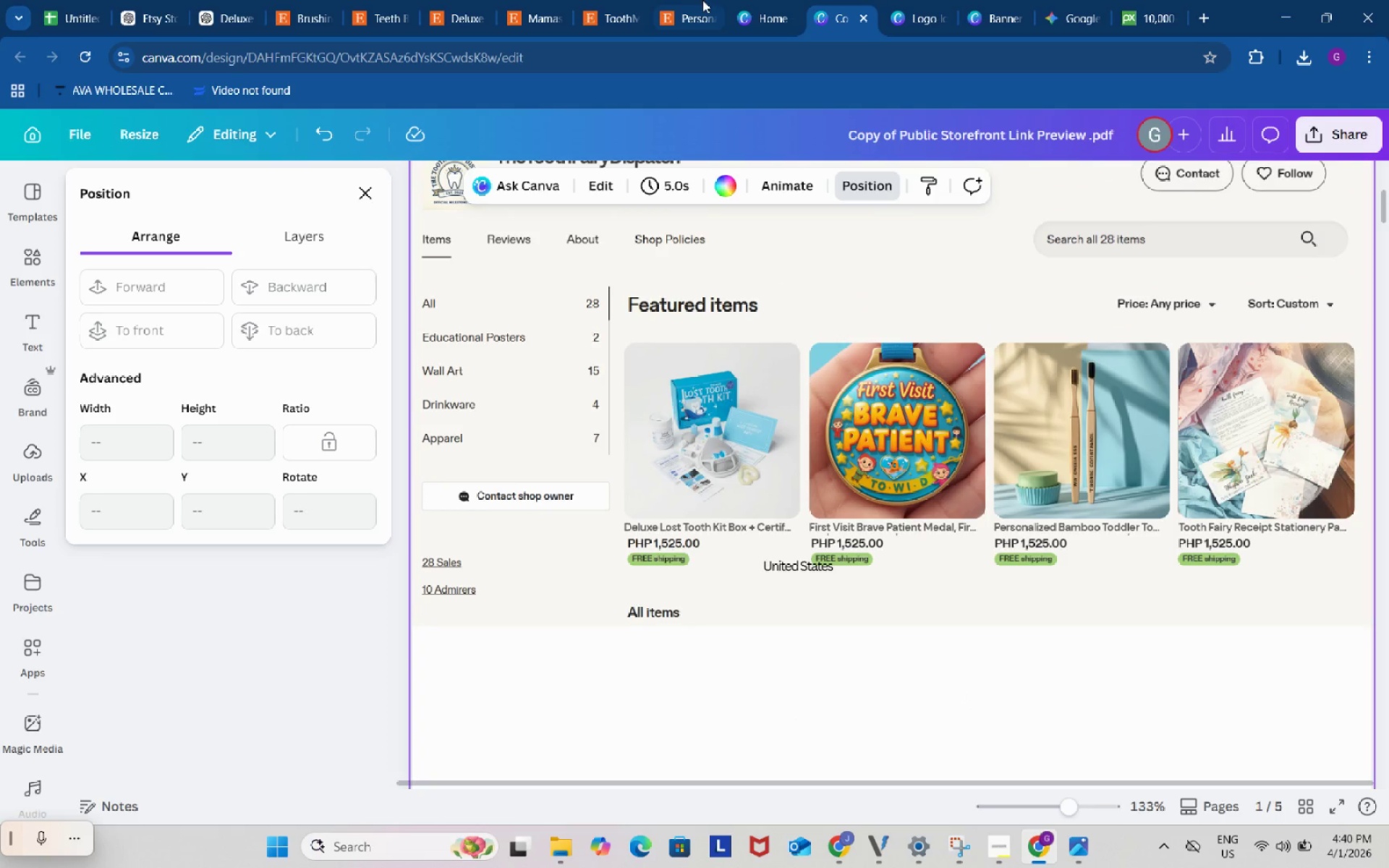 
left_click([634, 0])
 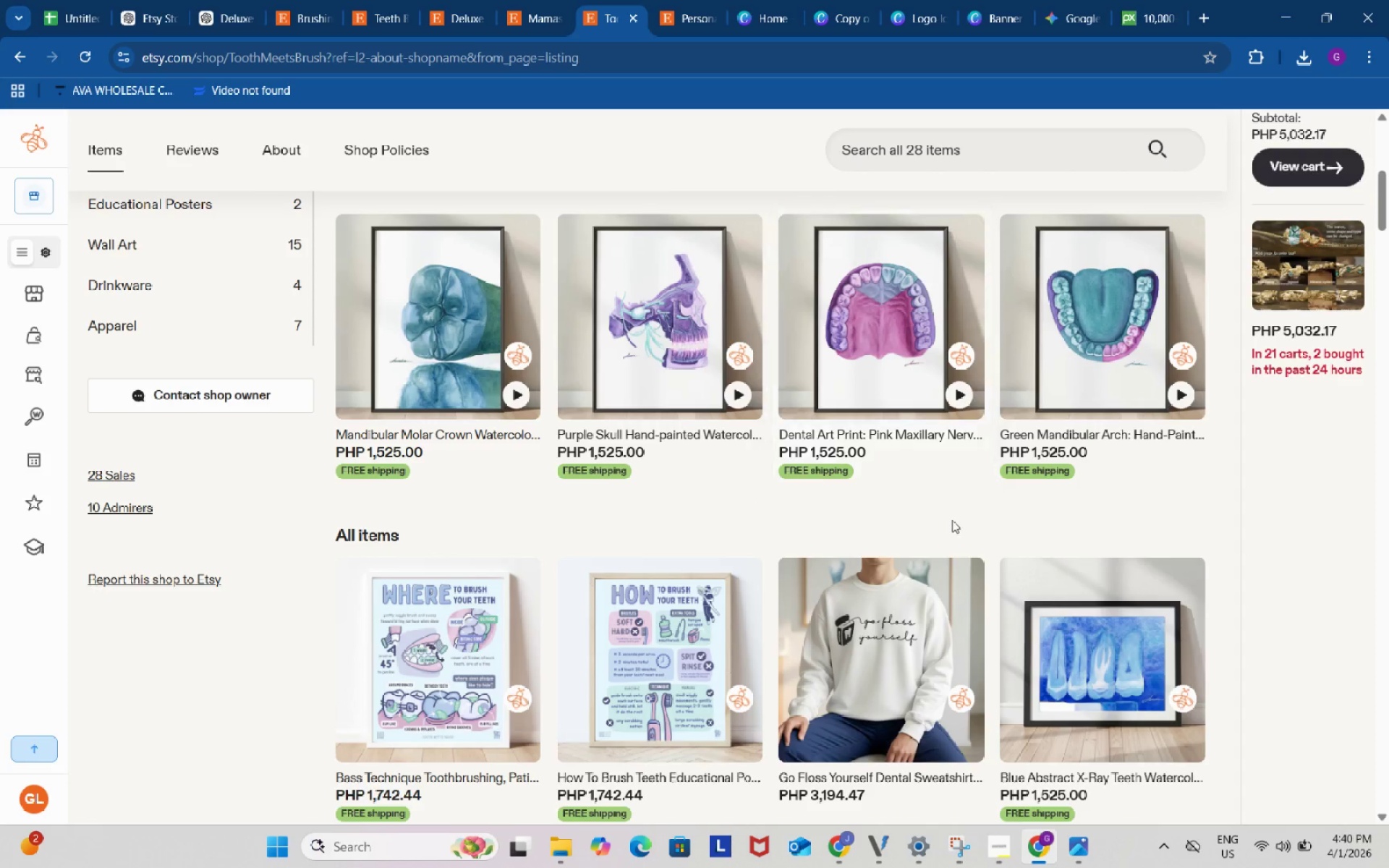 
scroll: coordinate [952, 520], scroll_direction: down, amount: 2.0
 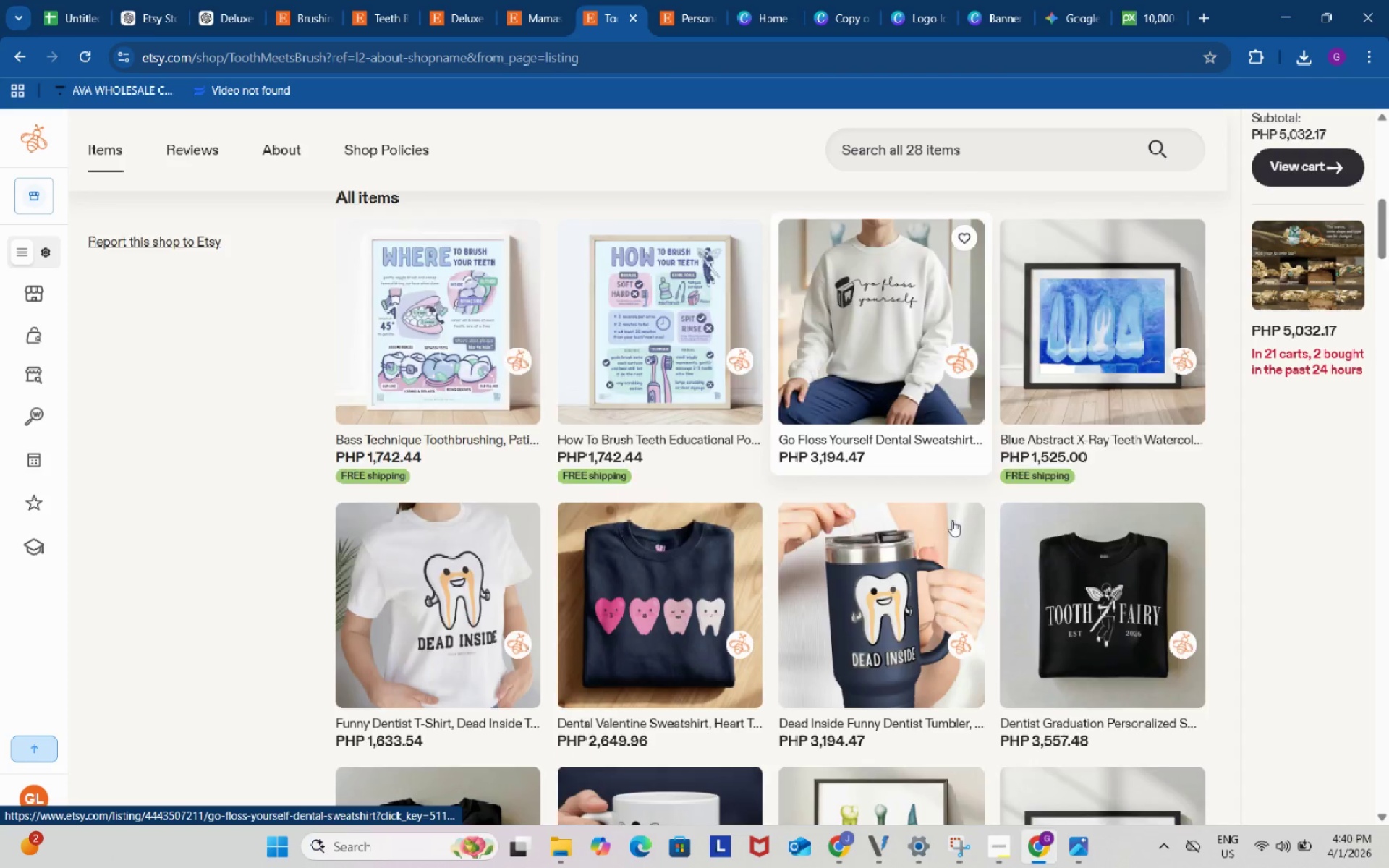 
scroll: coordinate [952, 520], scroll_direction: none, amount: 0.0
 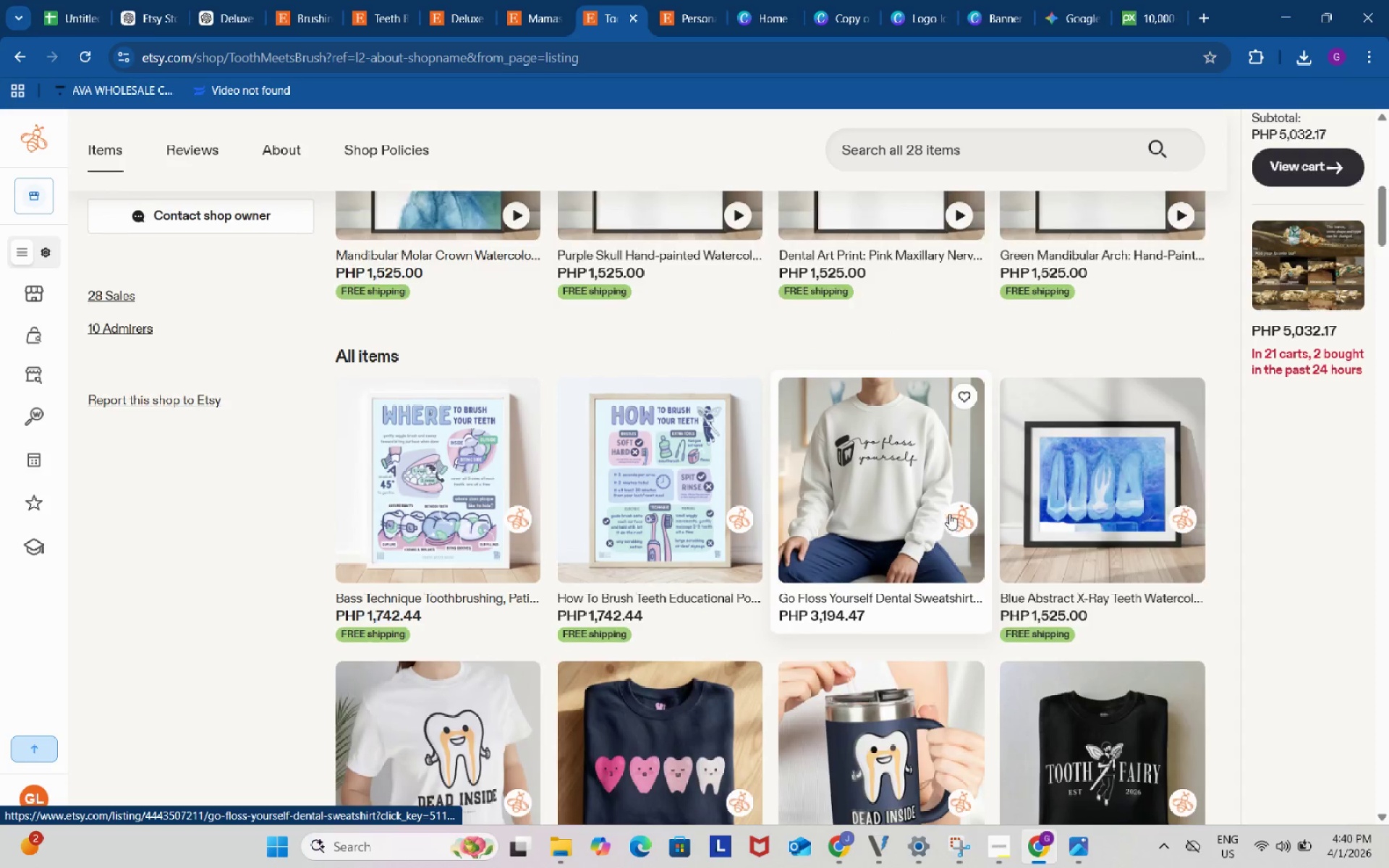 
scroll: coordinate [949, 514], scroll_direction: up, amount: 2.0
 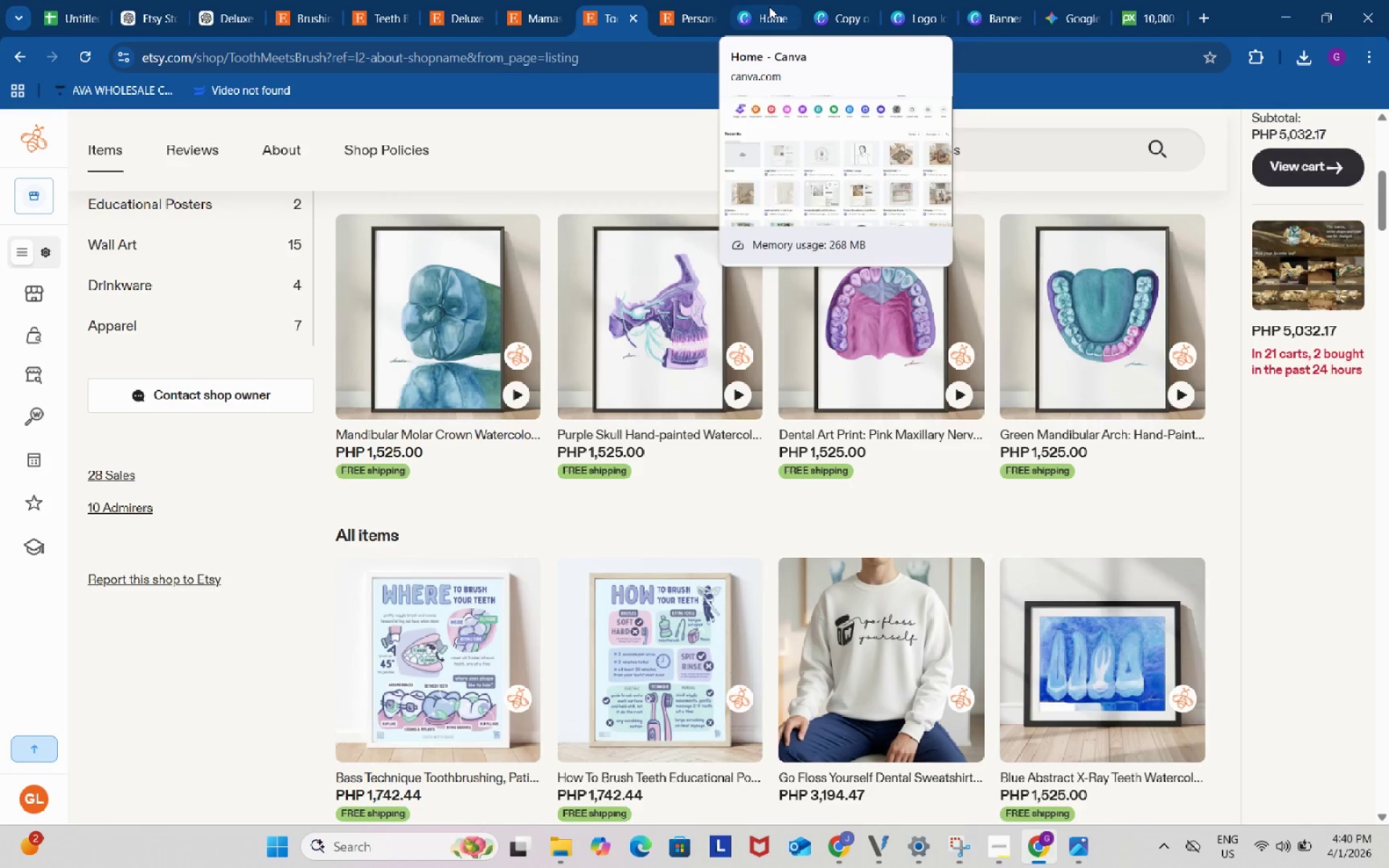 
left_click([864, 9])
 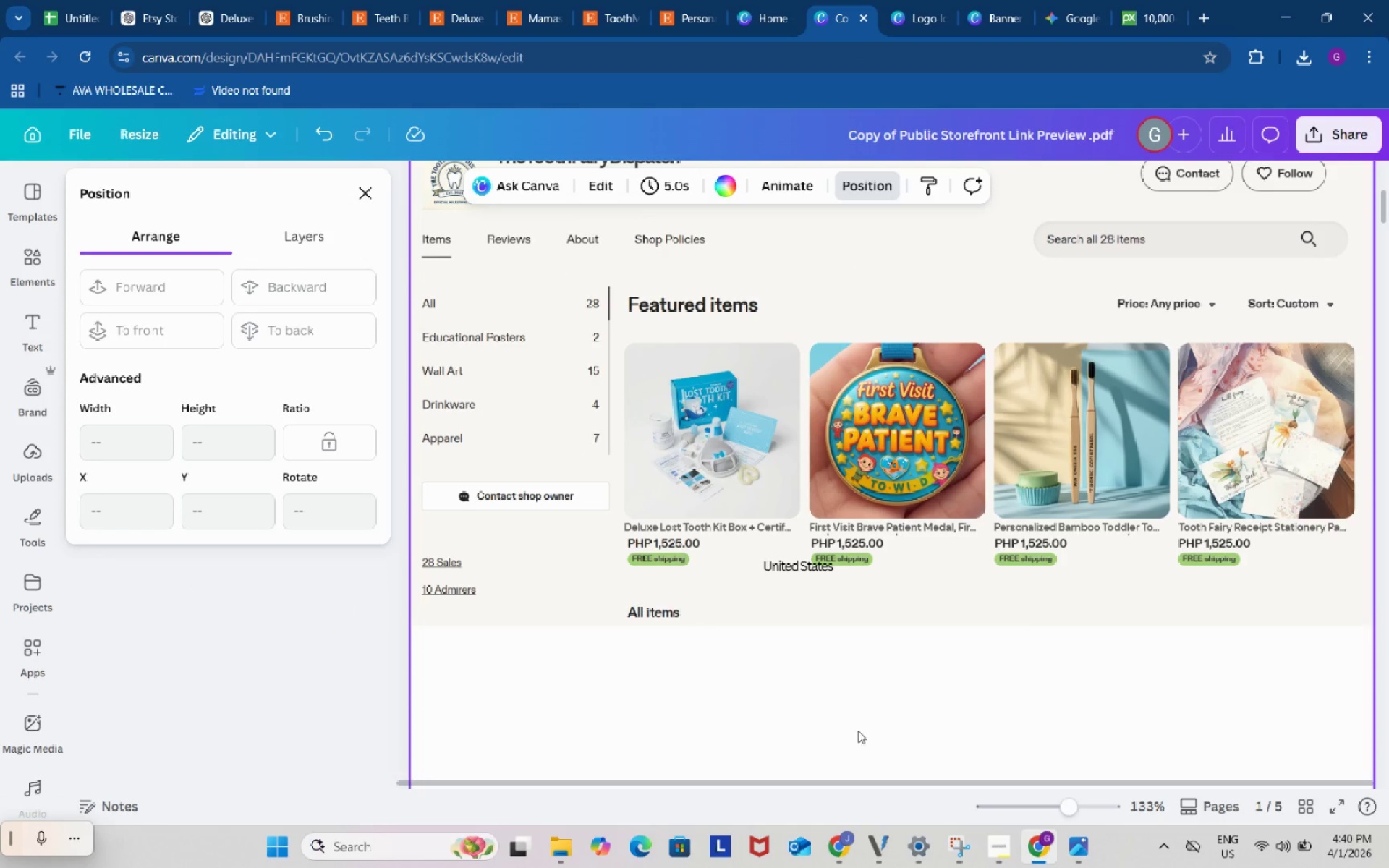 
scroll: coordinate [864, 714], scroll_direction: down, amount: 1.0
 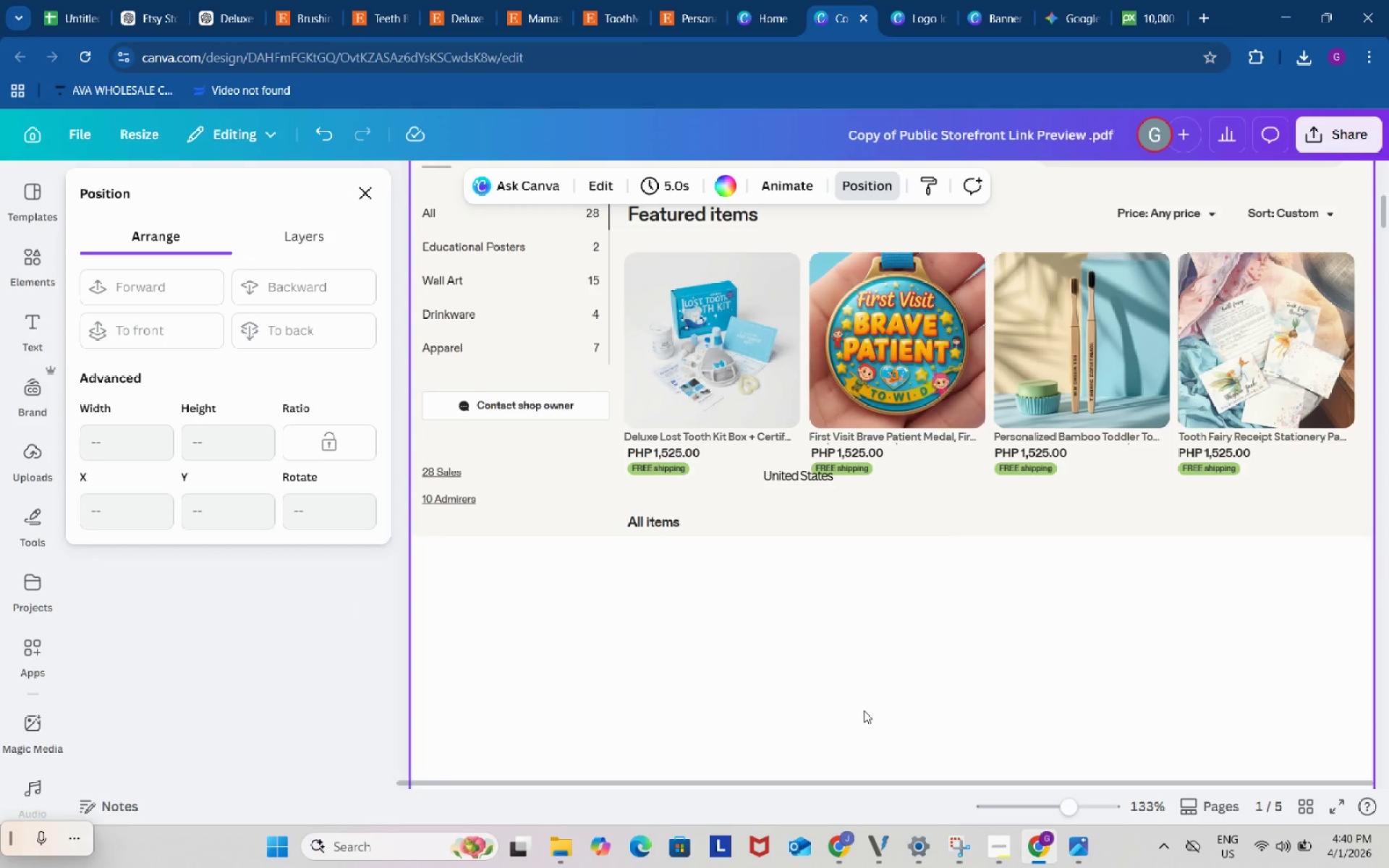 
left_click([608, 0])
 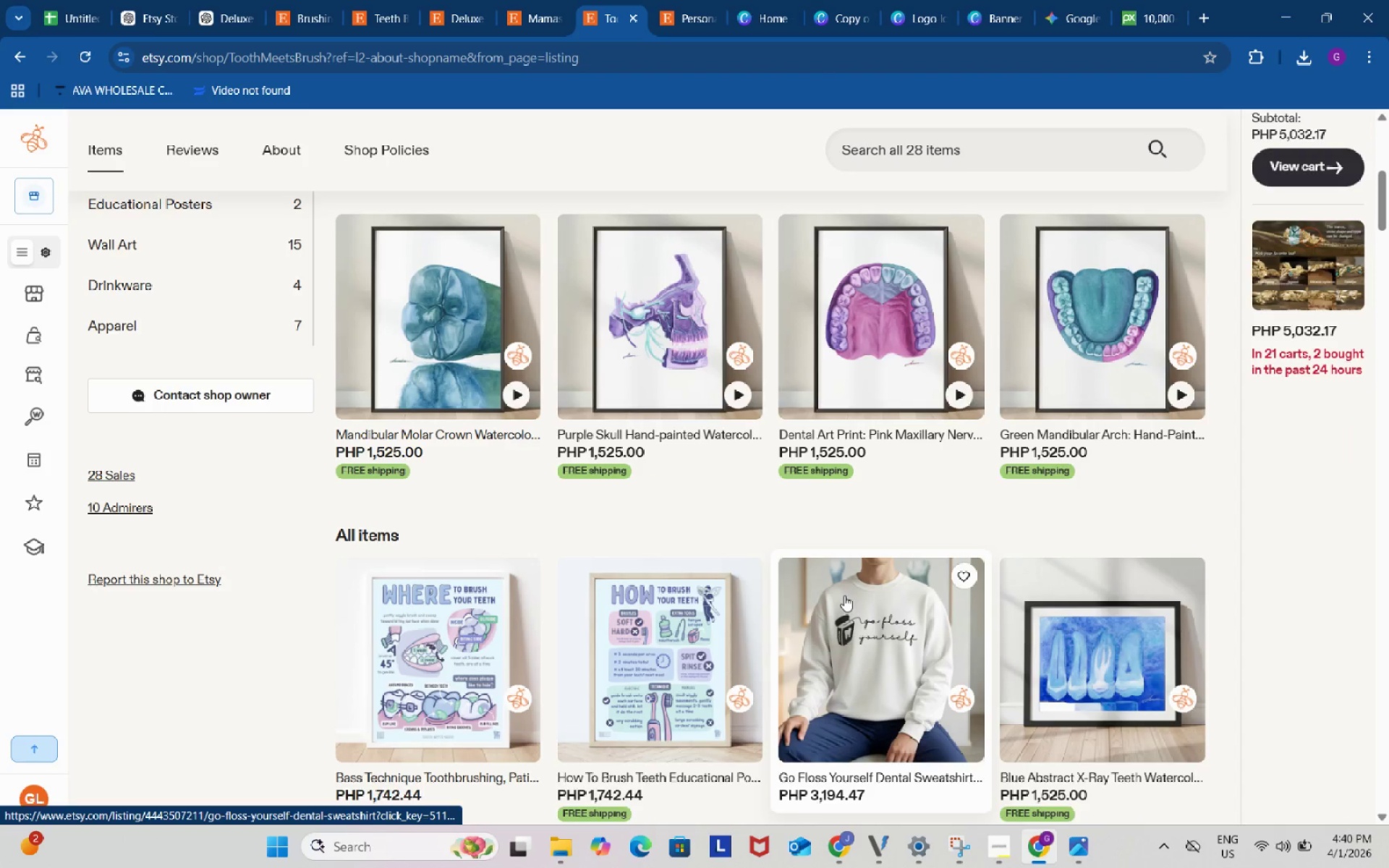 
scroll: coordinate [846, 595], scroll_direction: up, amount: 2.0
 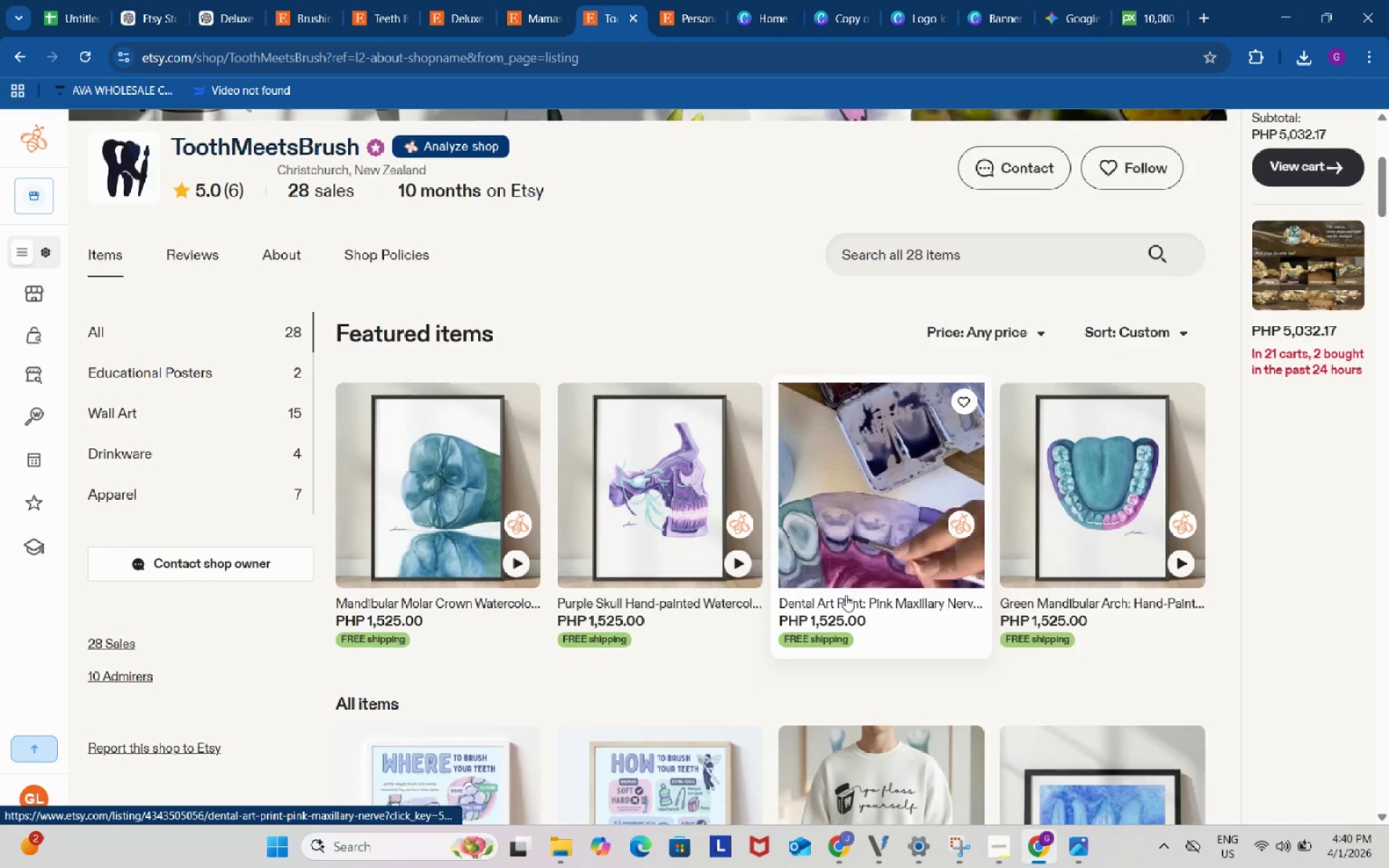 
scroll: coordinate [846, 595], scroll_direction: down, amount: 4.0
 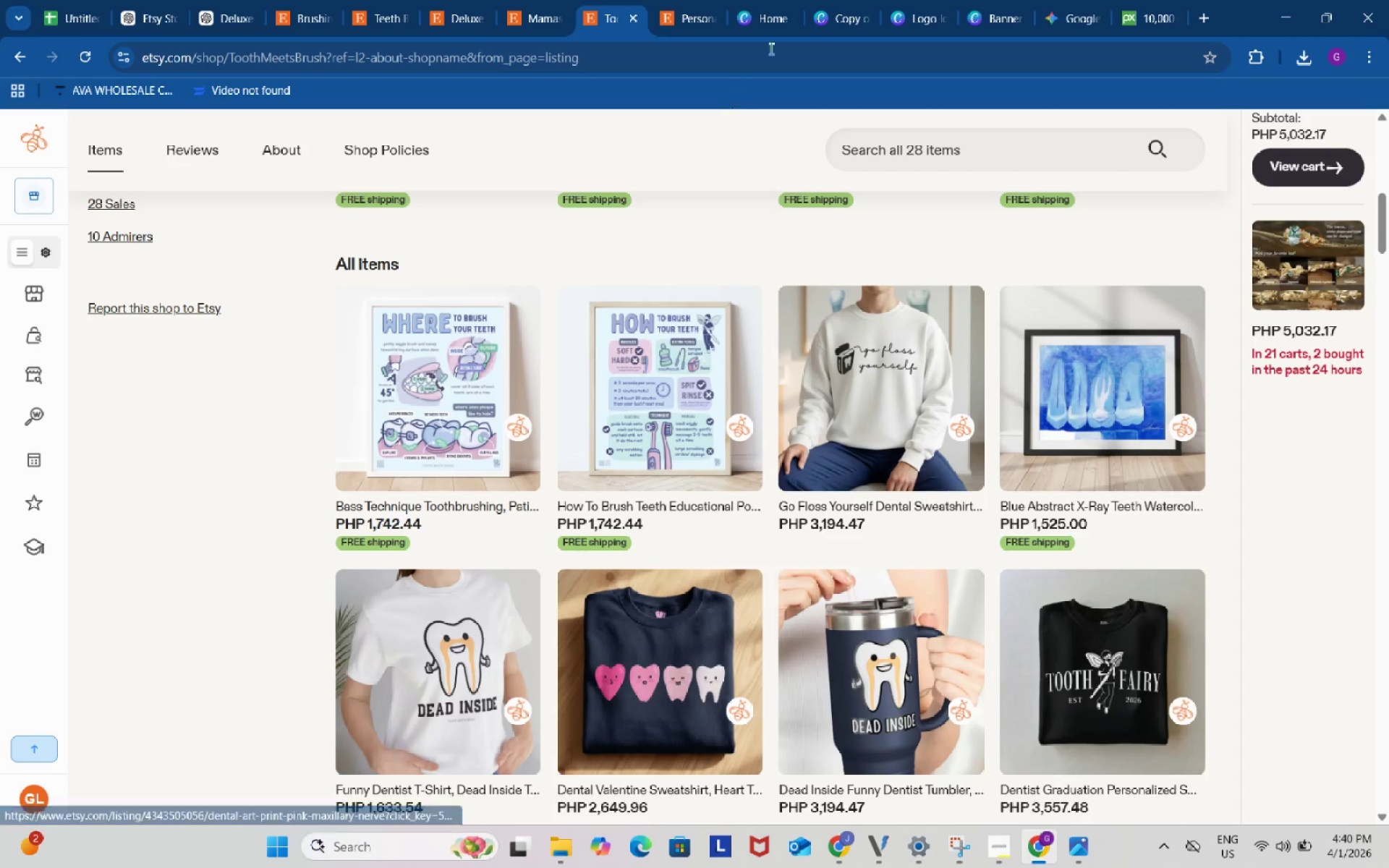 
mouse_move([896, 0])
 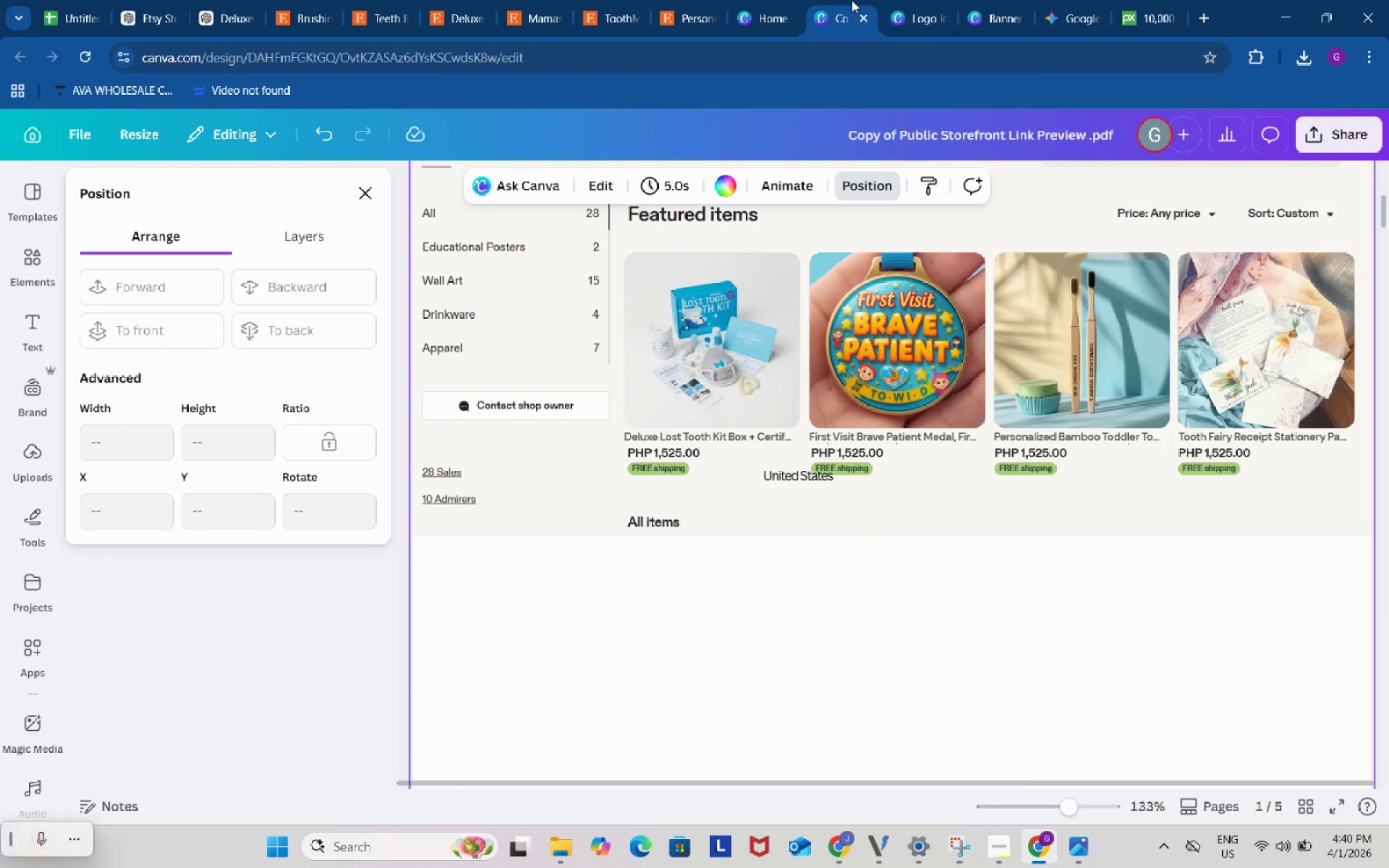 
left_click([851, 0])
 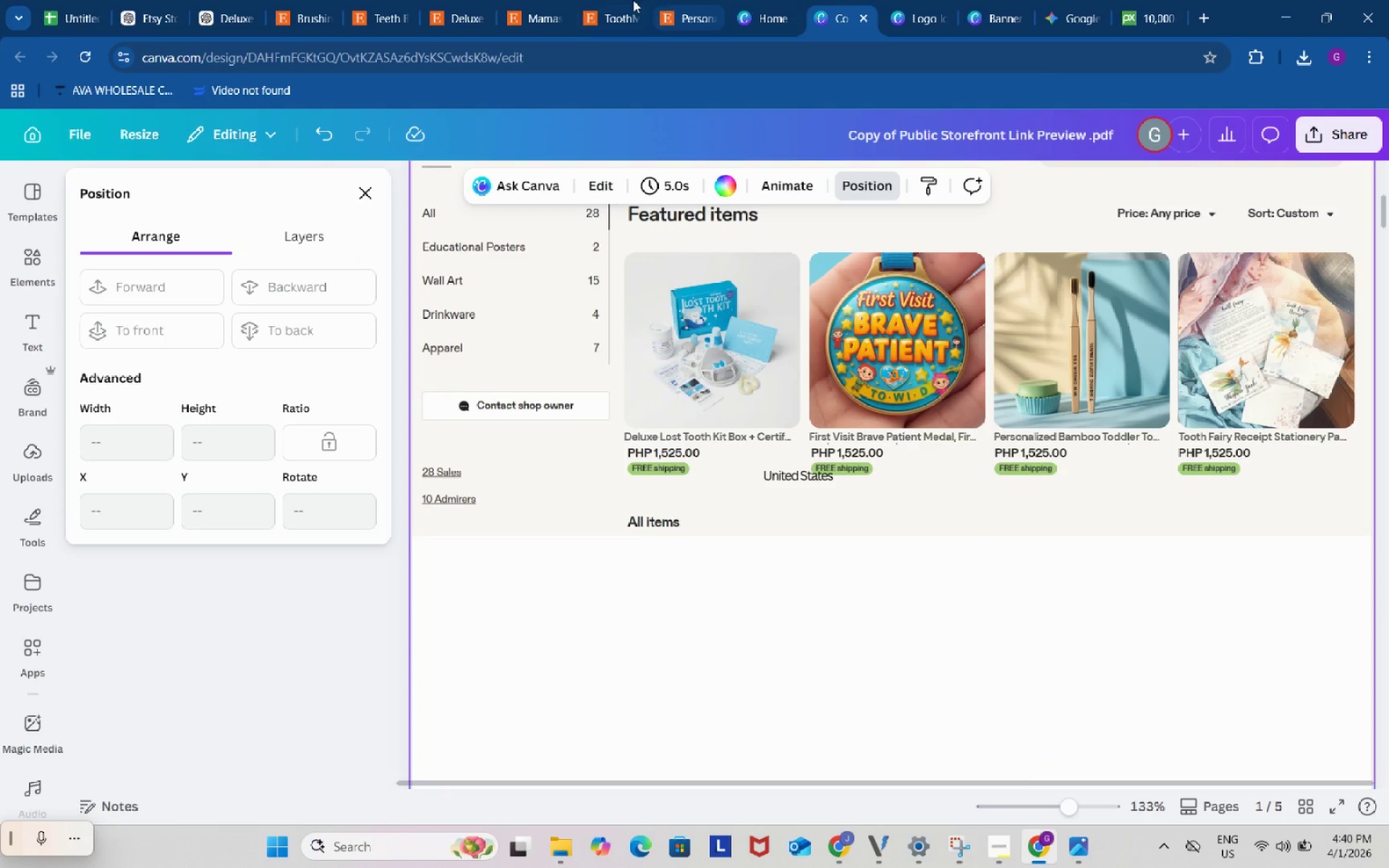 
left_click([633, 0])
 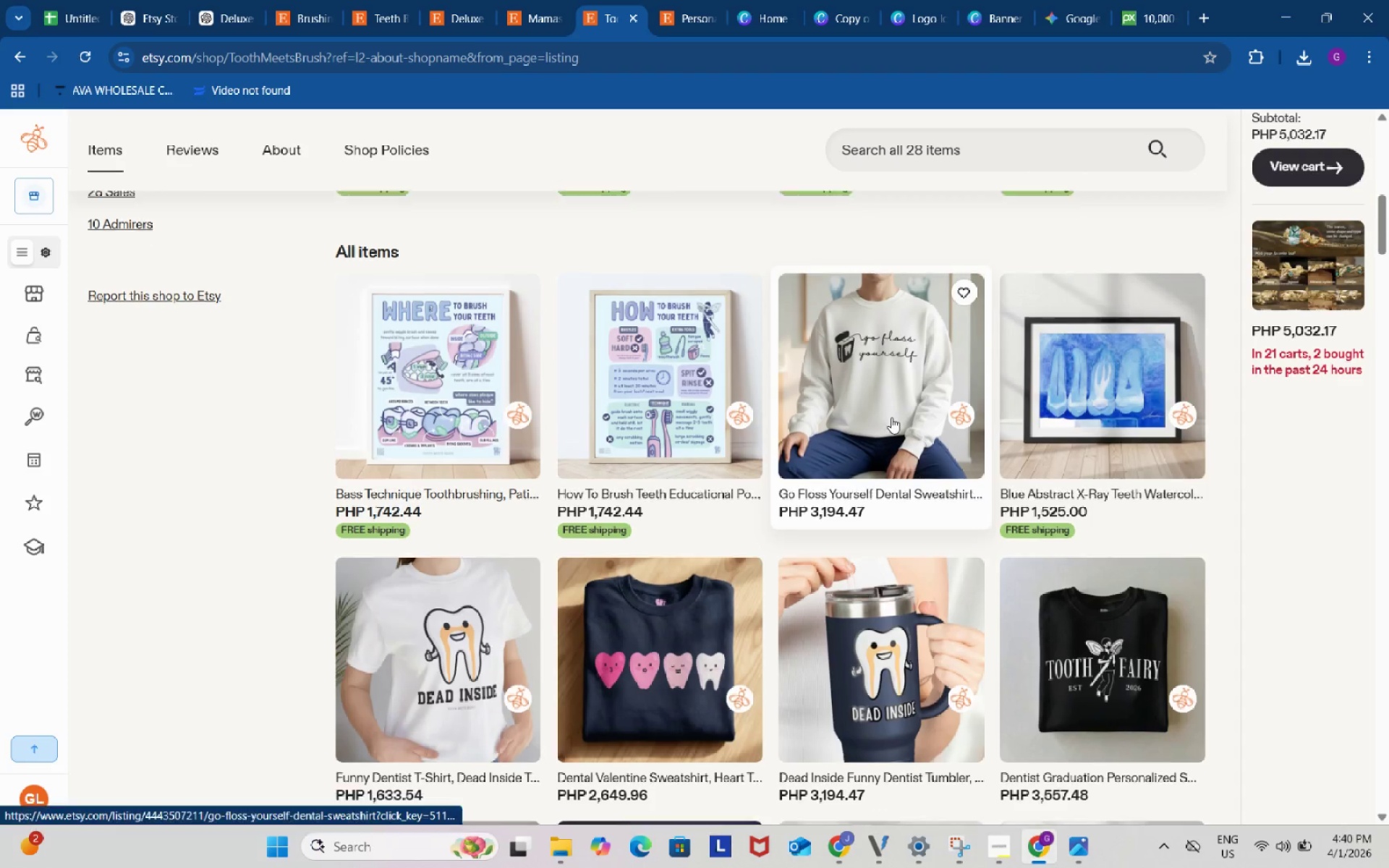 
scroll: coordinate [891, 417], scroll_direction: down, amount: 1.0
 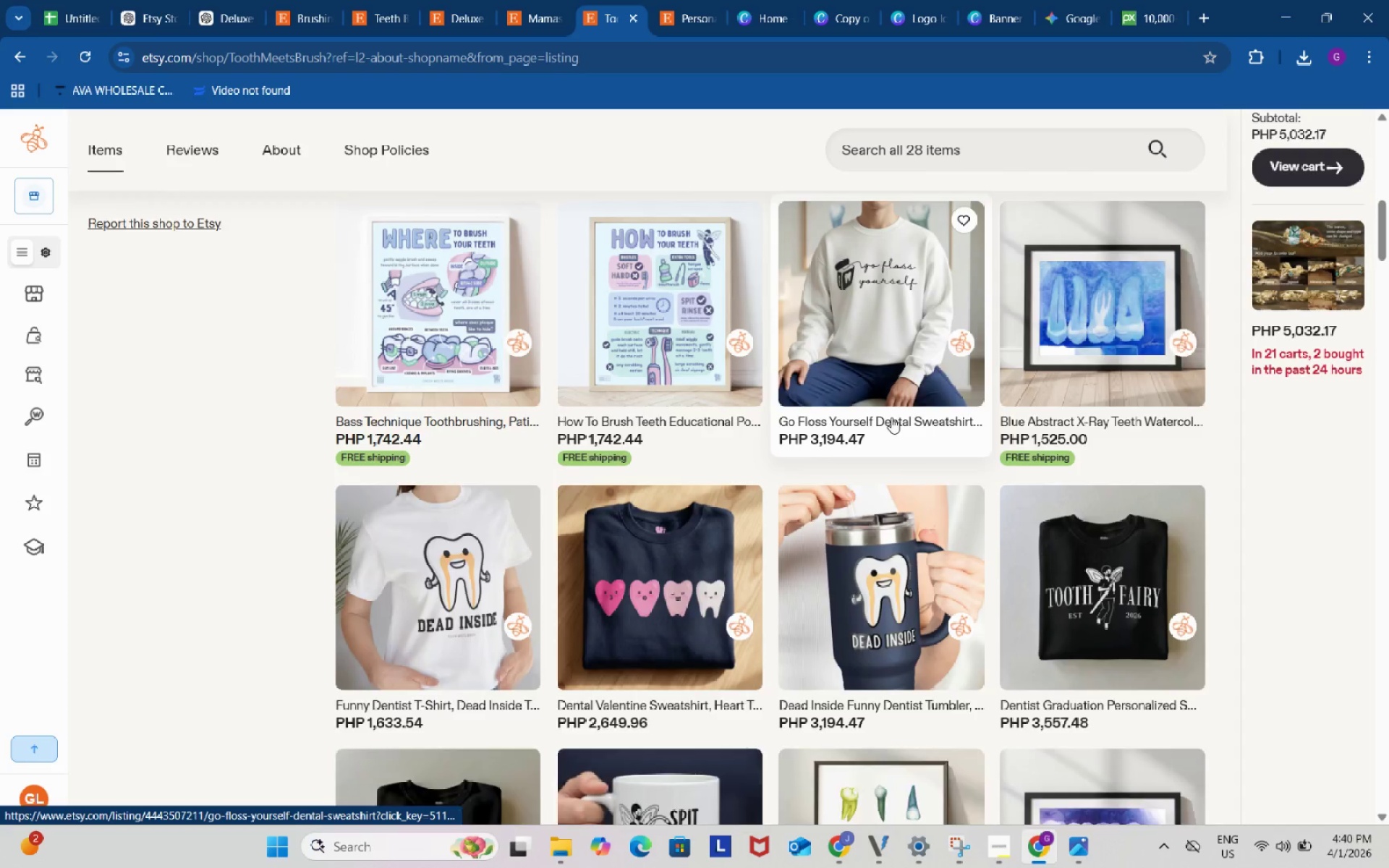 
scroll: coordinate [891, 417], scroll_direction: up, amount: 1.0
 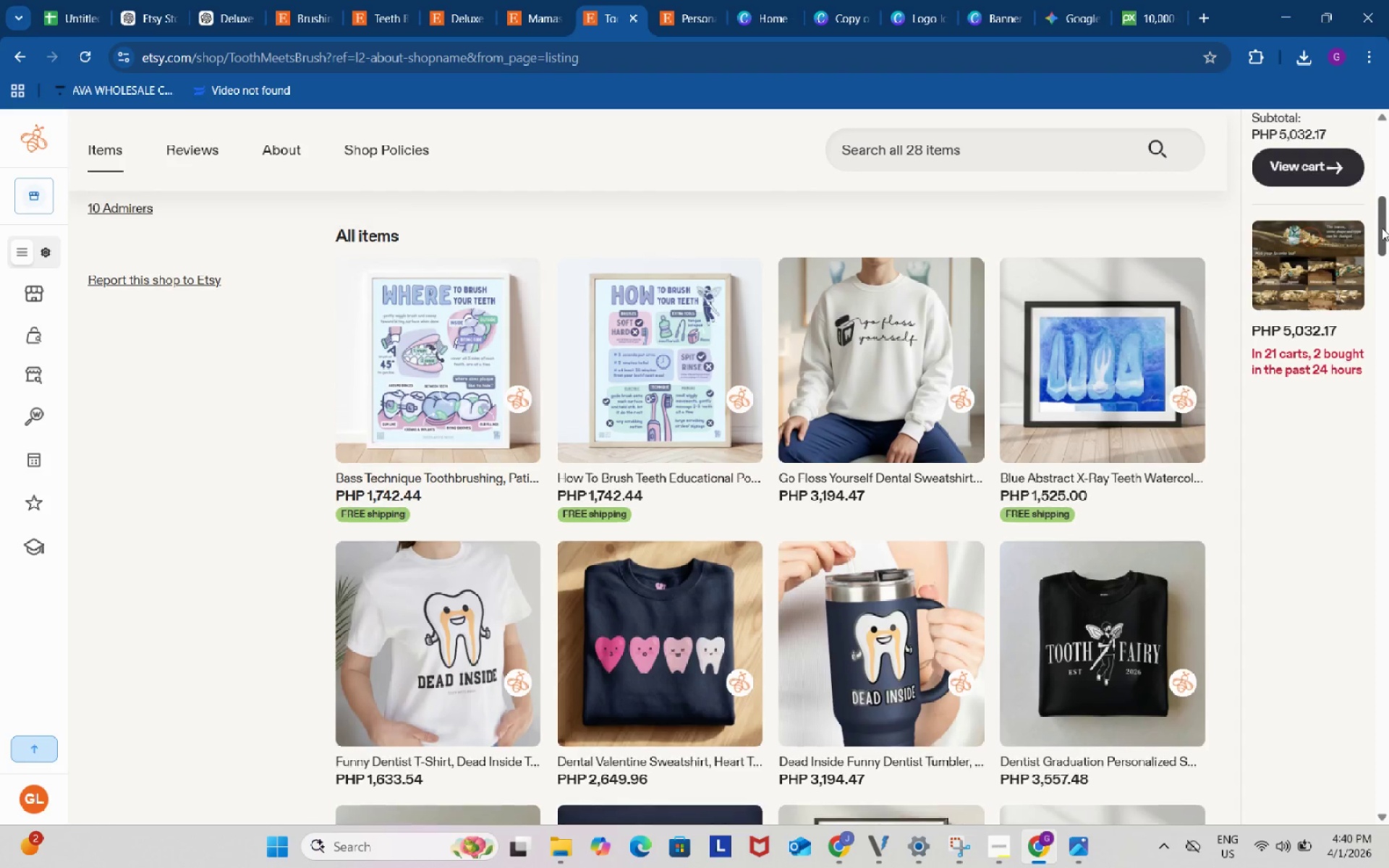 
wait(7.05)
 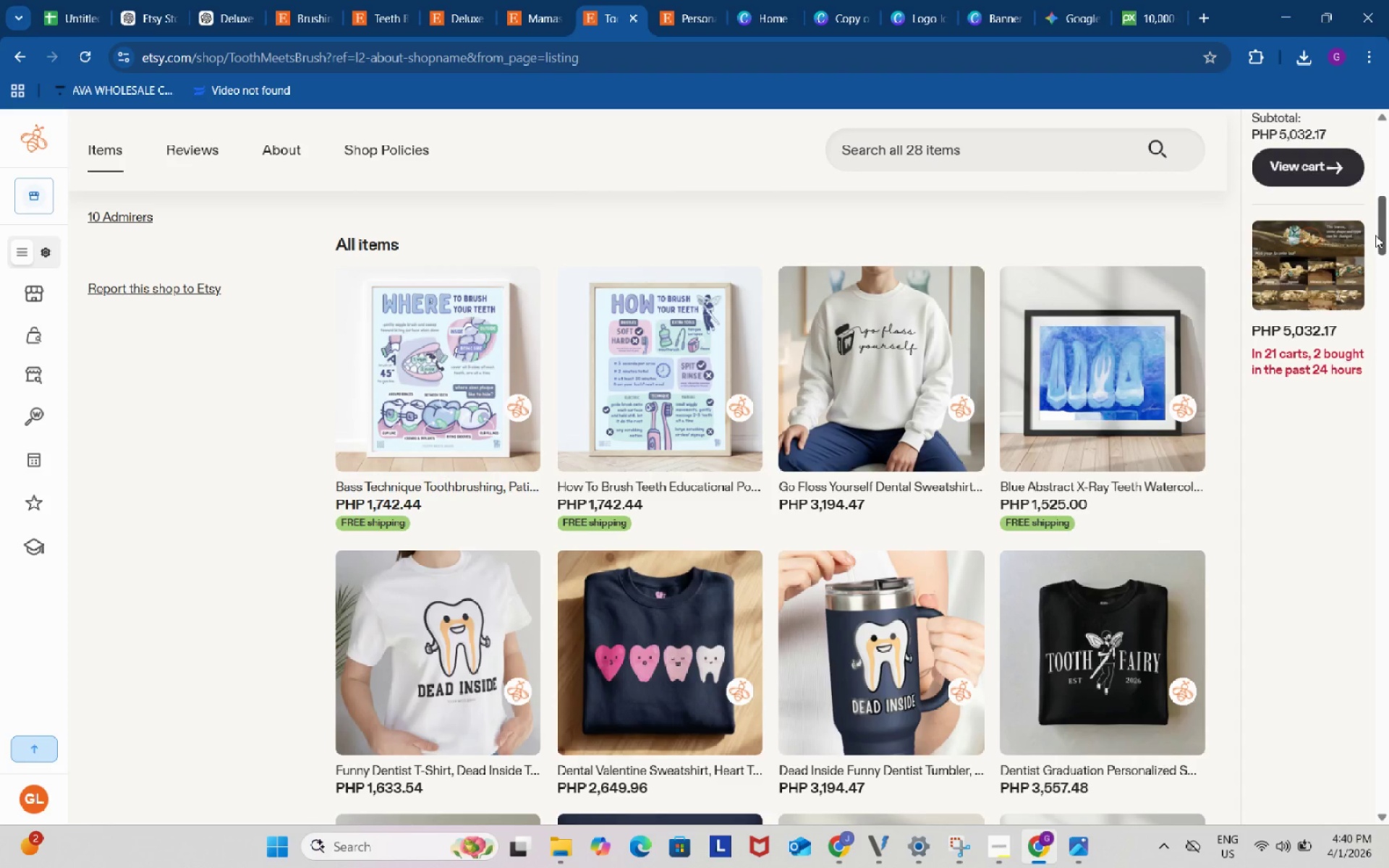 
key(Meta+Shift+S)
 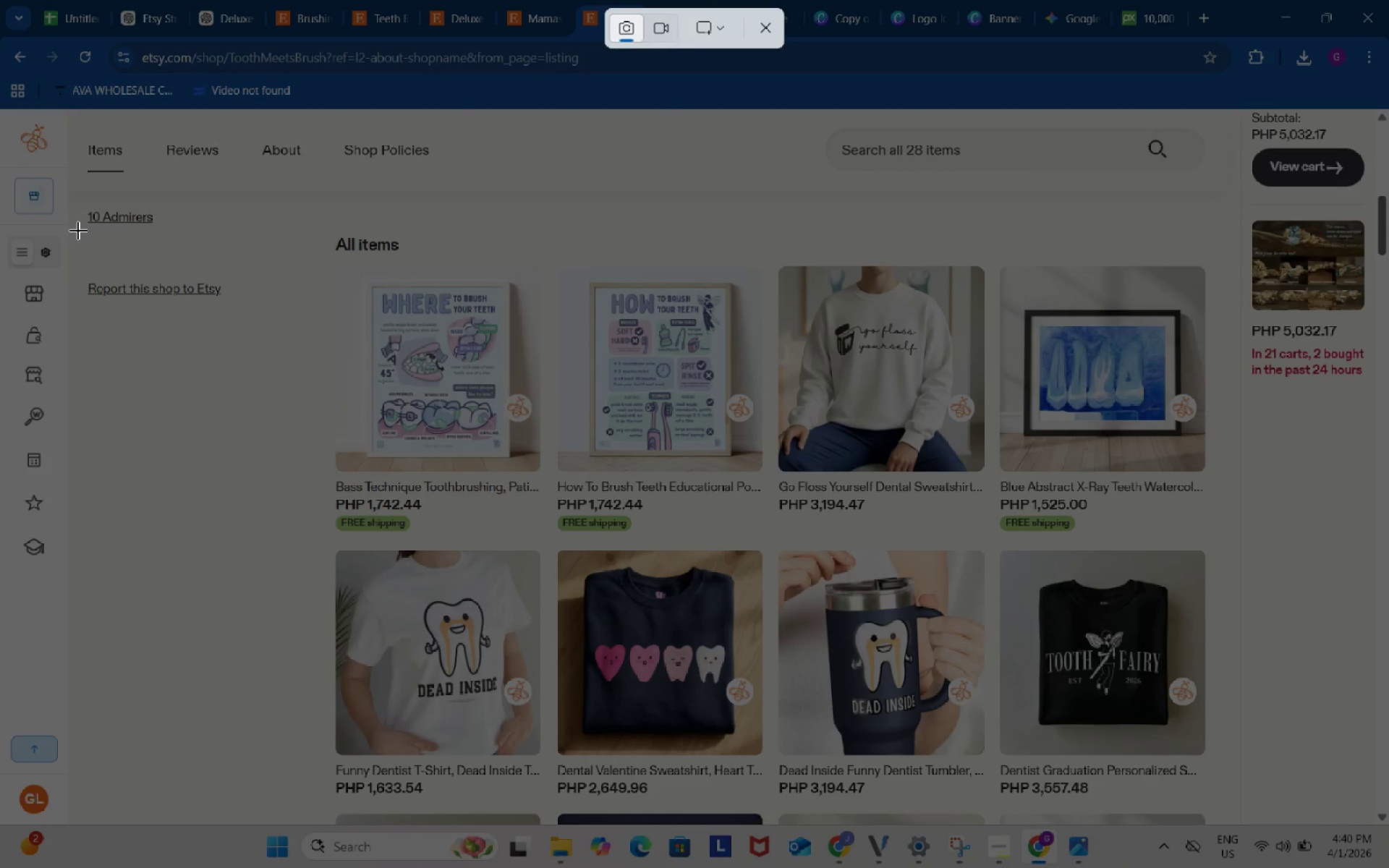 
wait(5.97)
 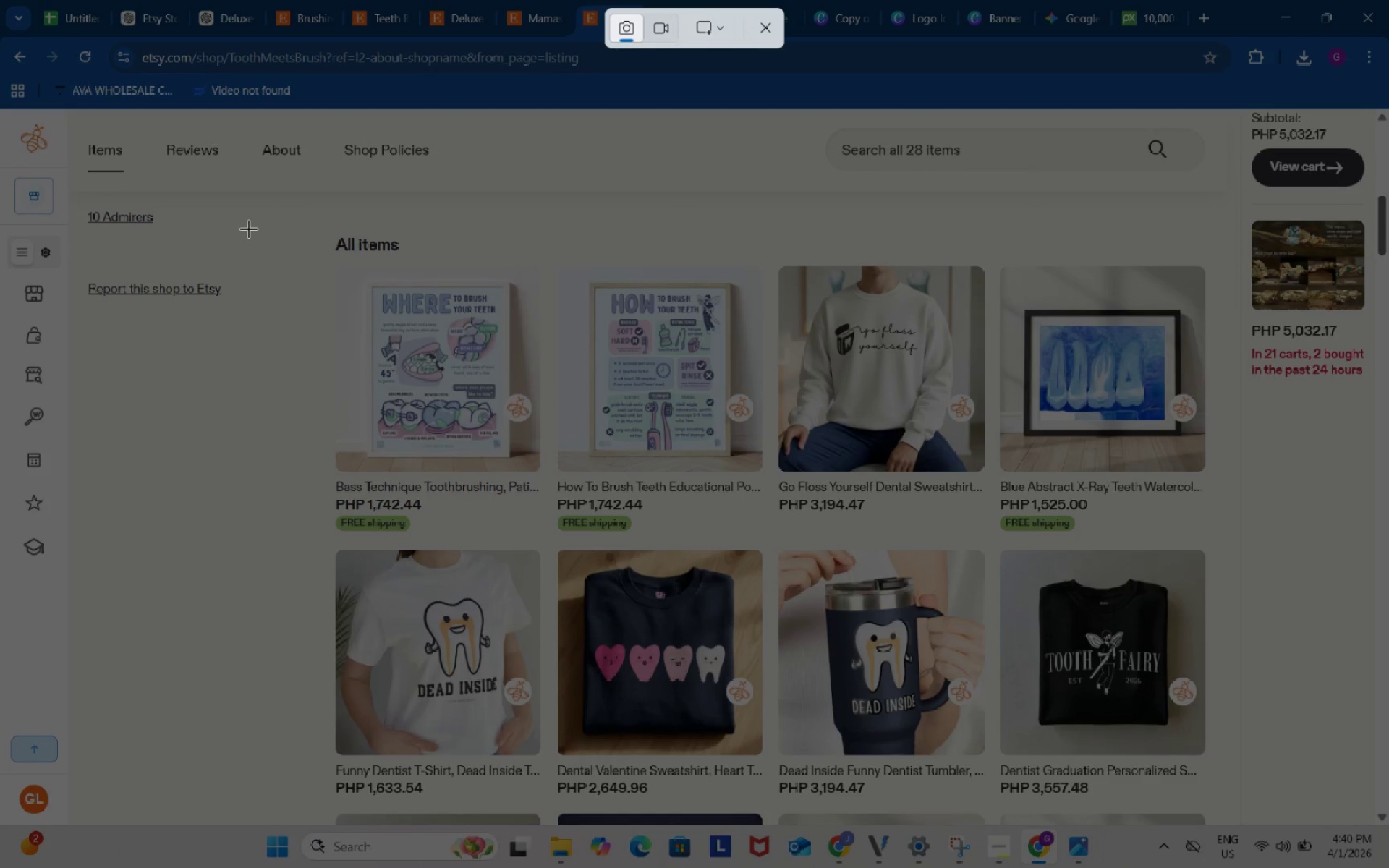 
left_click_drag(start_coordinate=[75, 229], to_coordinate=[1238, 809])
 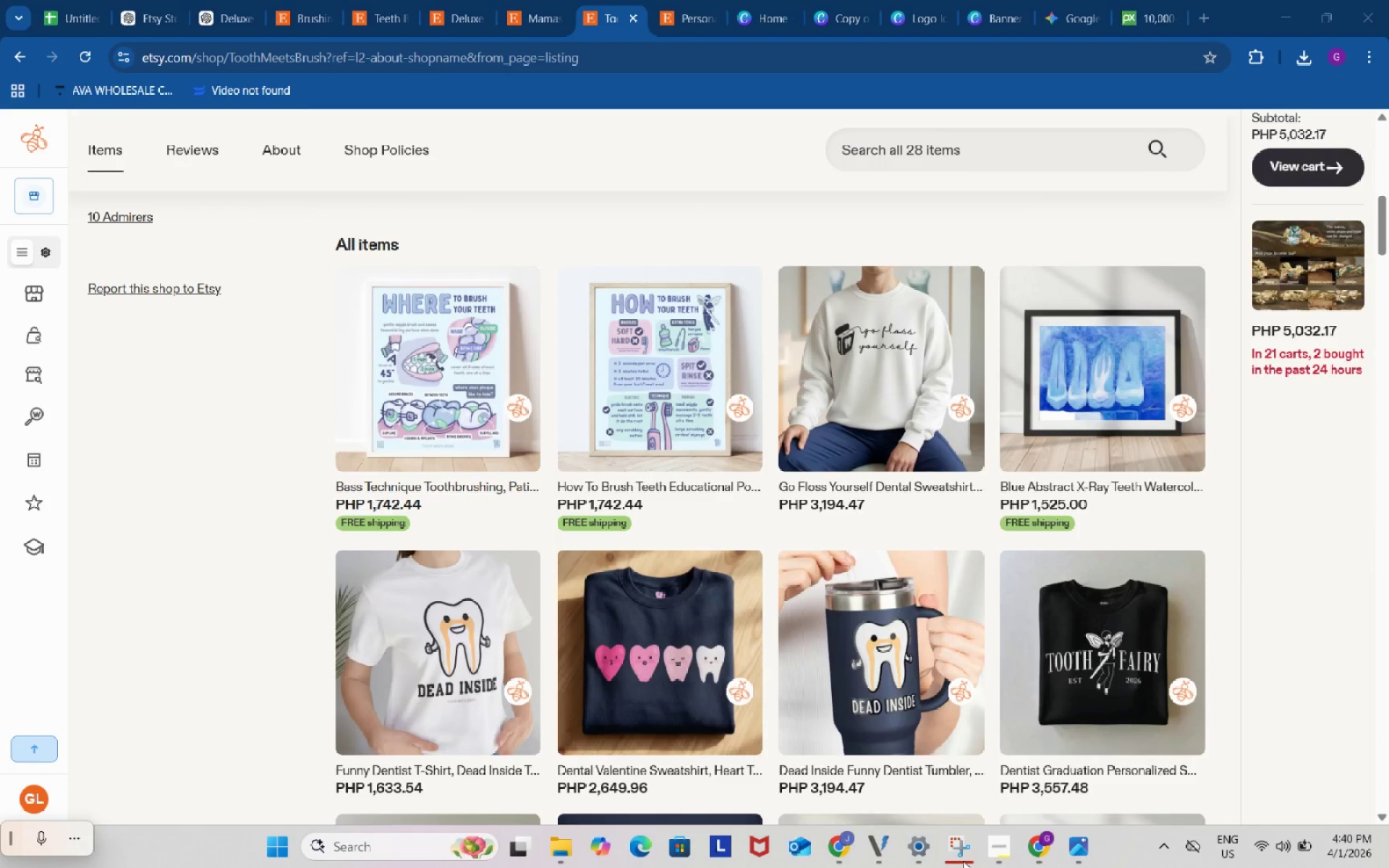 
left_click([942, 712])
 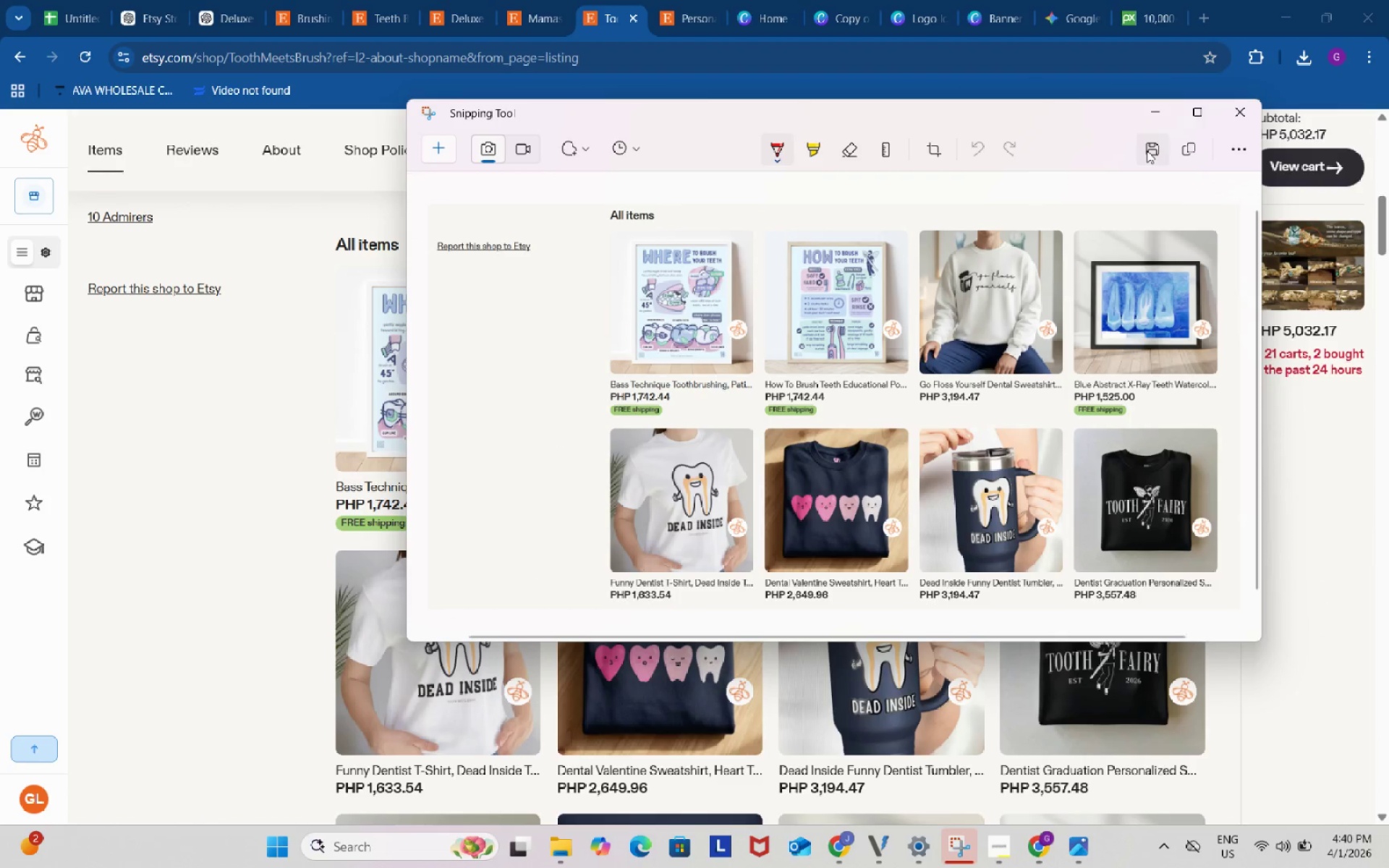 
left_click([1147, 150])
 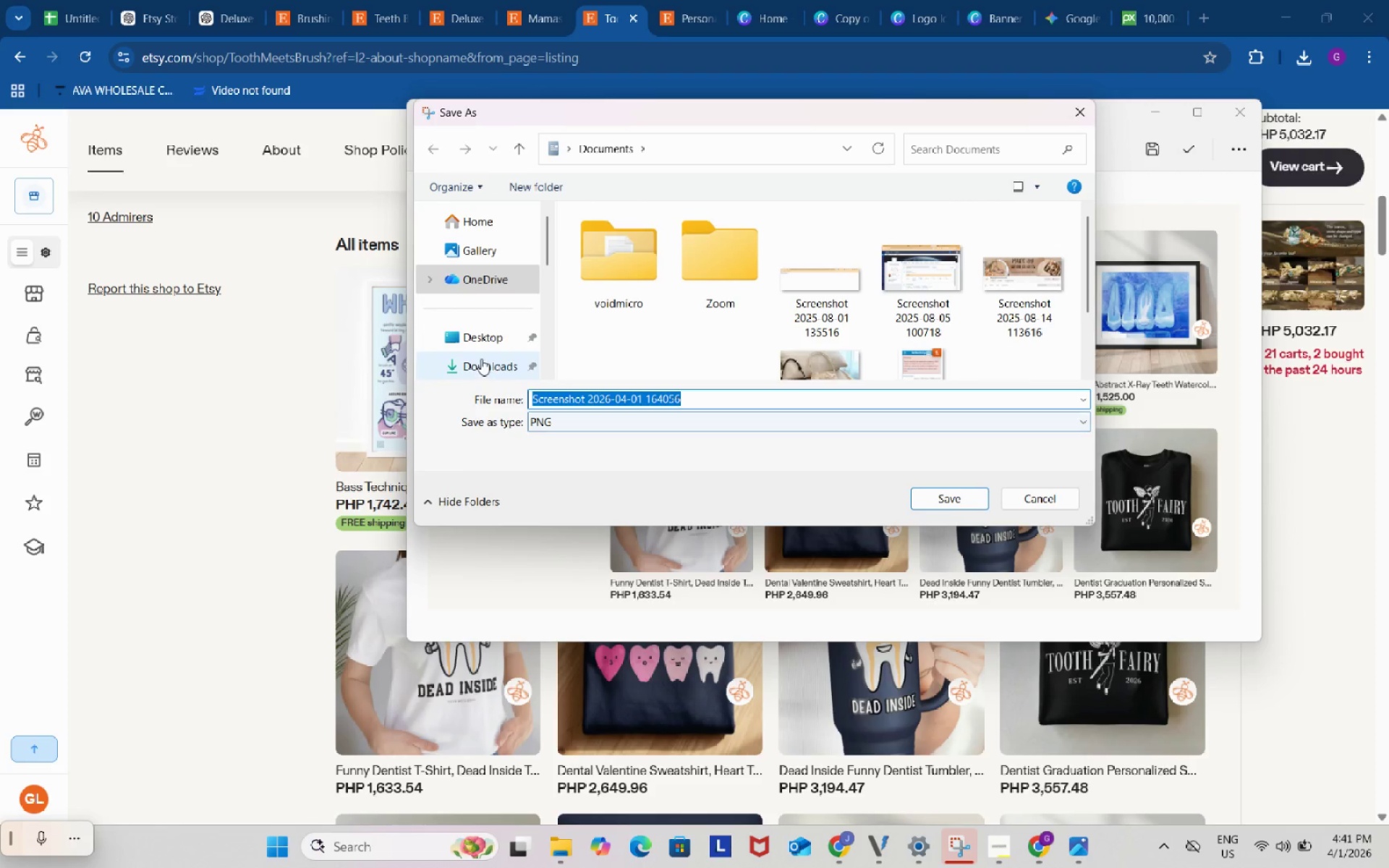 
left_click([481, 359])
 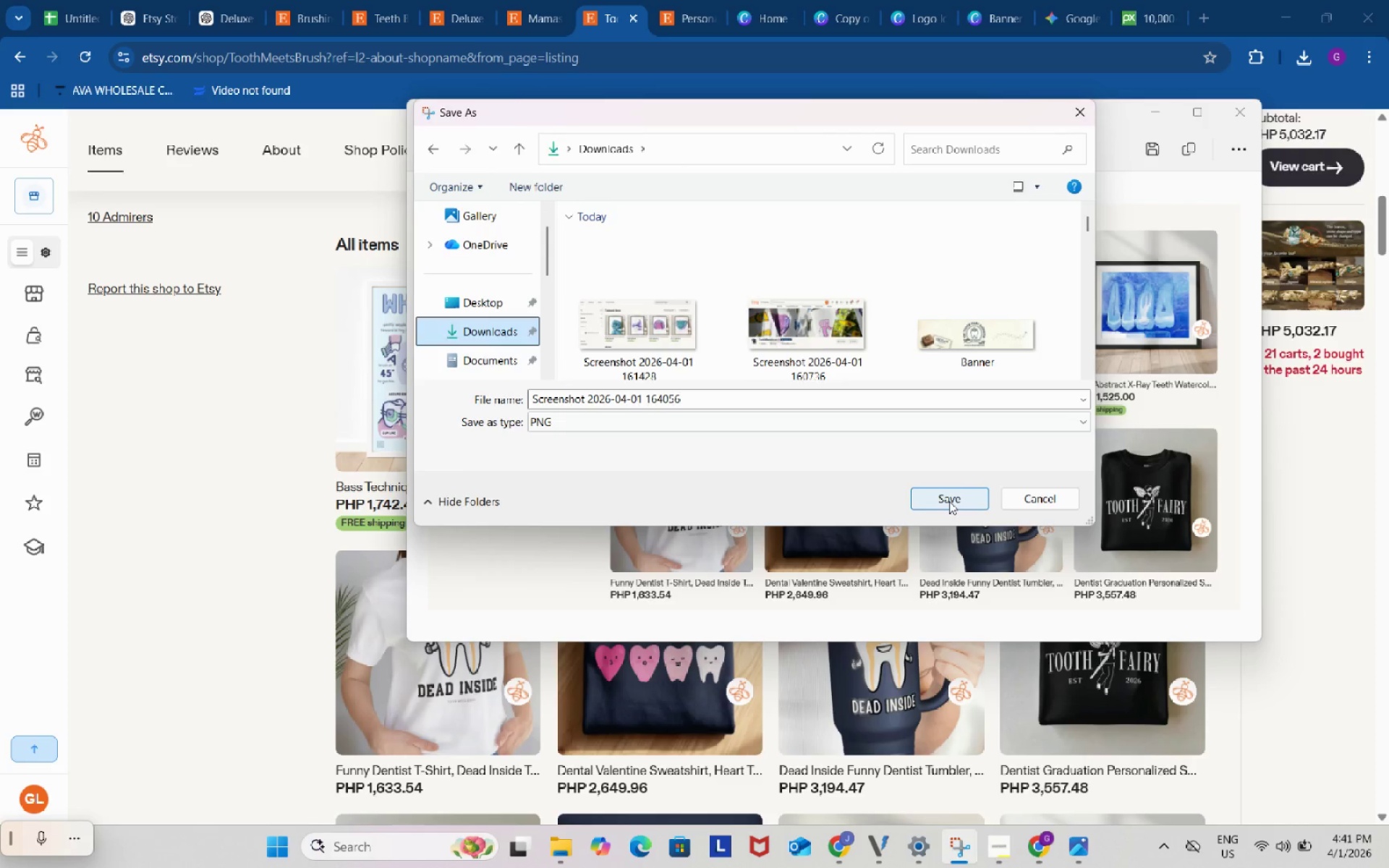 
left_click([949, 501])
 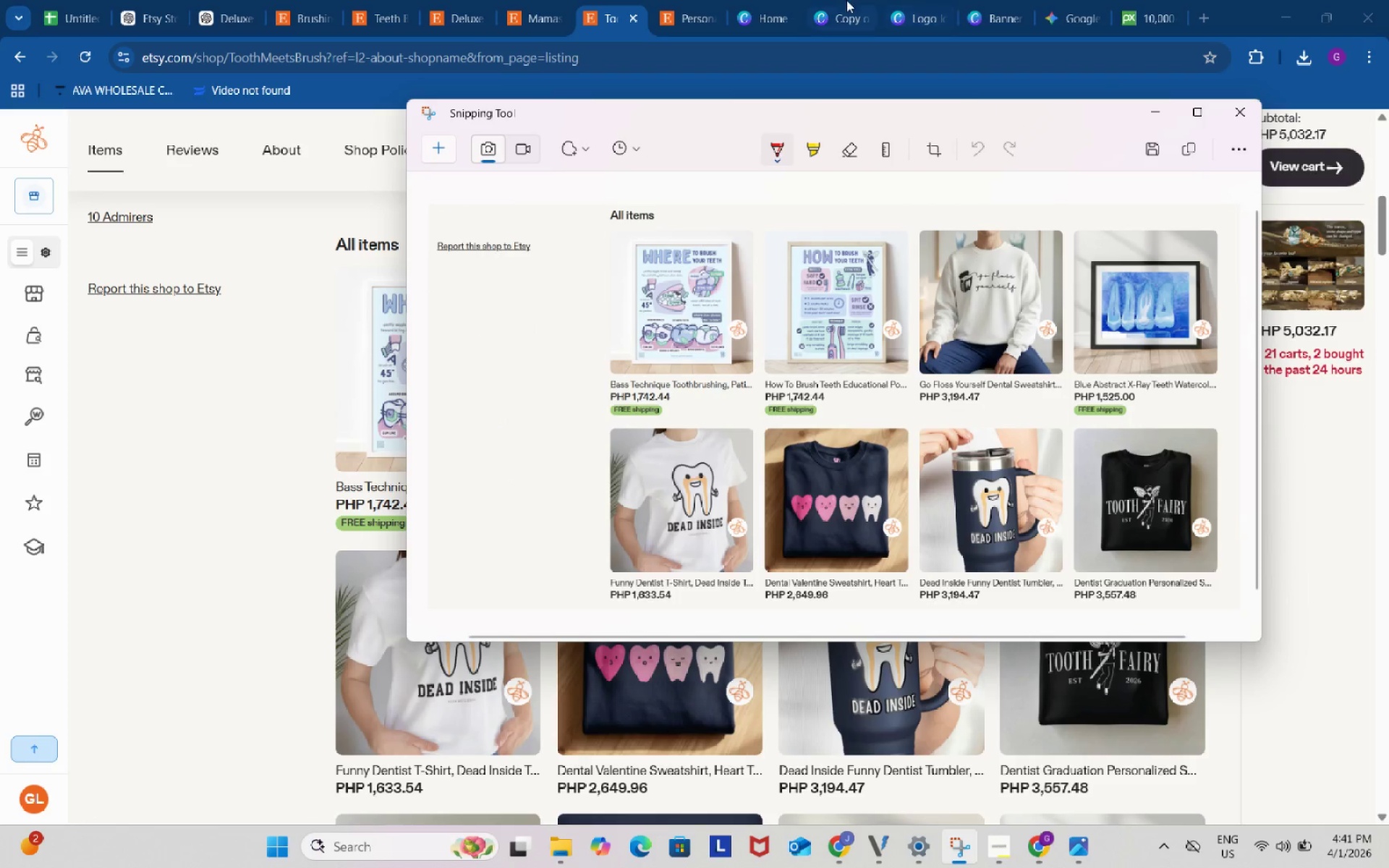 
left_click([846, 0])
 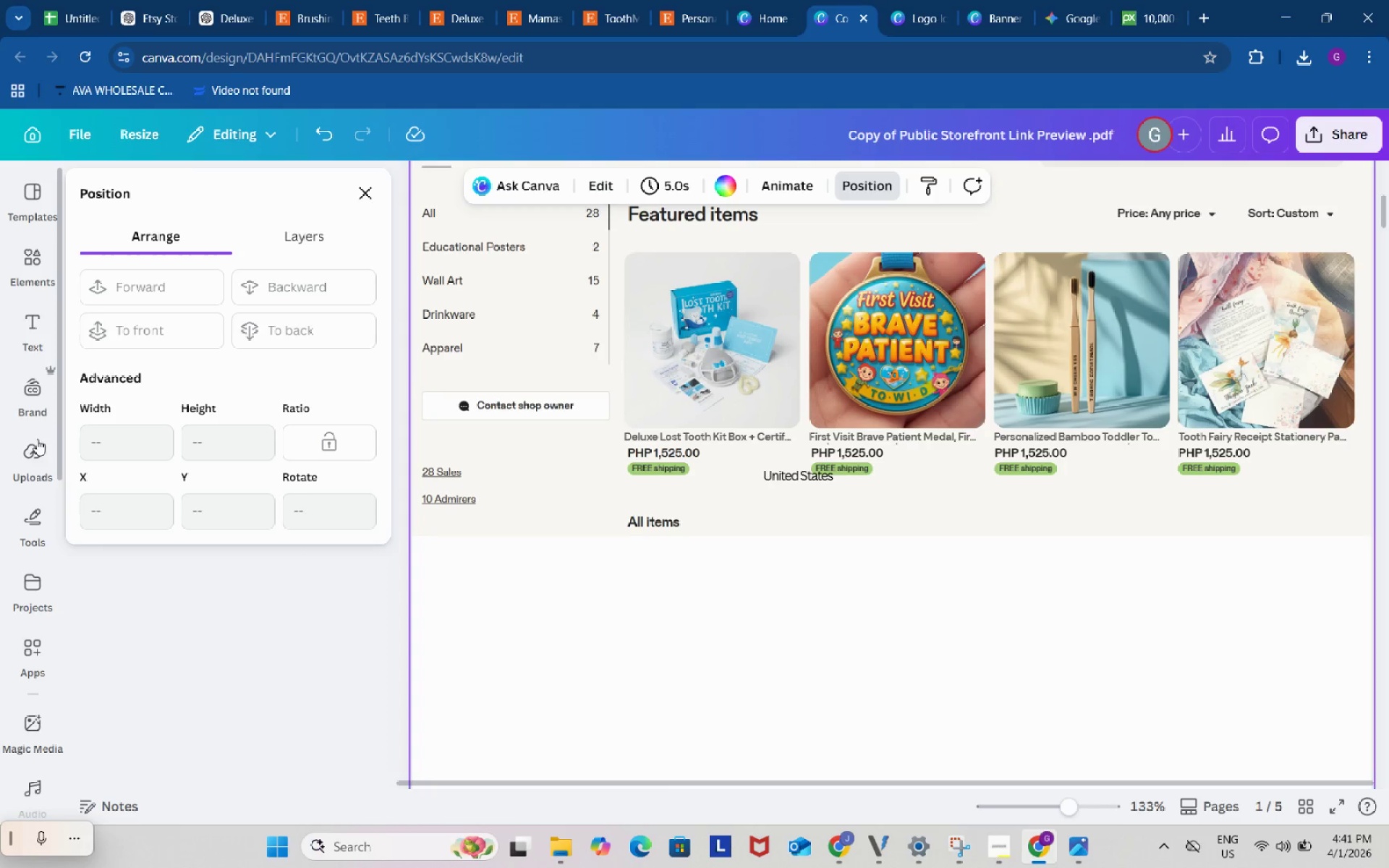 
left_click([33, 449])
 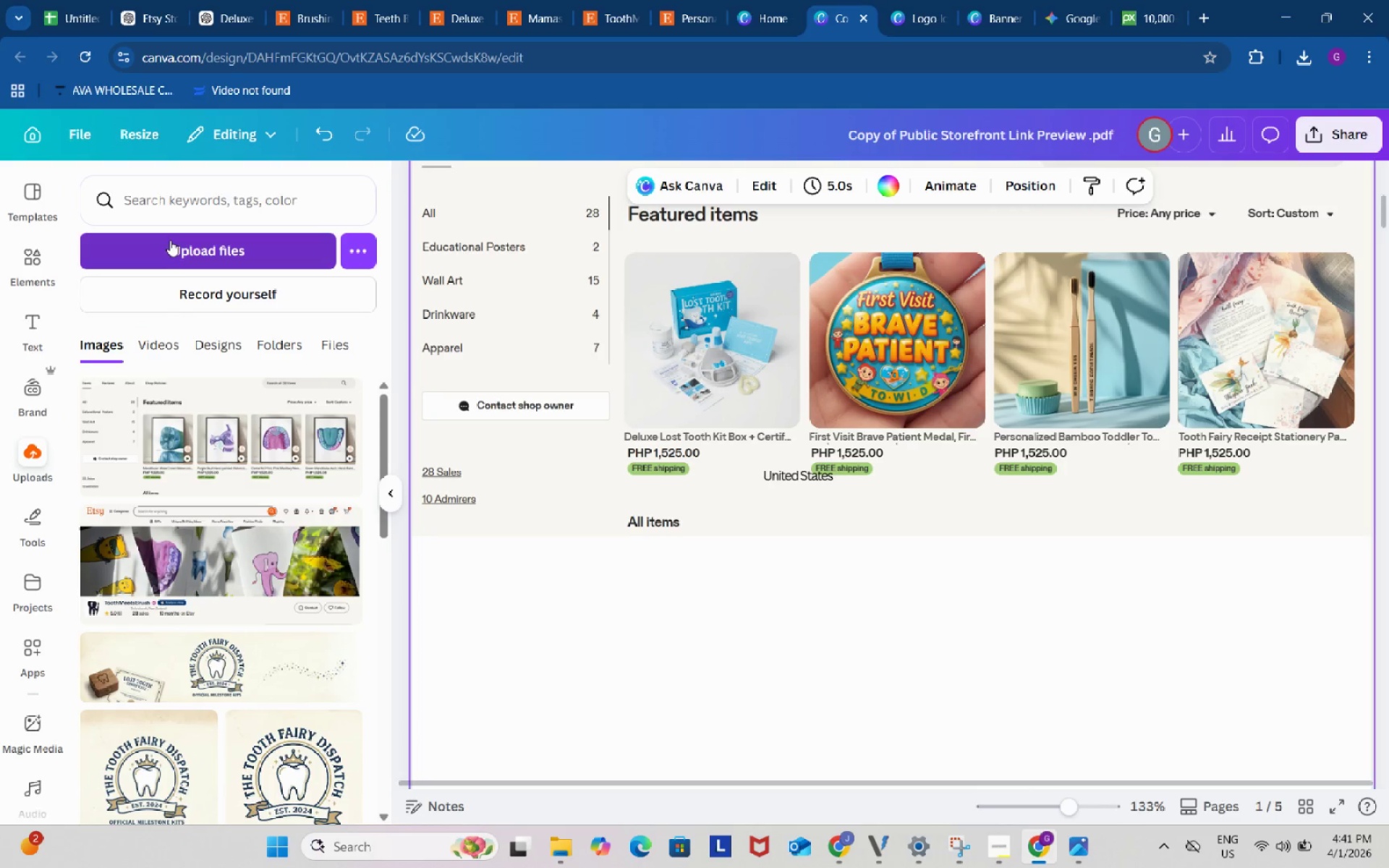 
left_click([170, 240])
 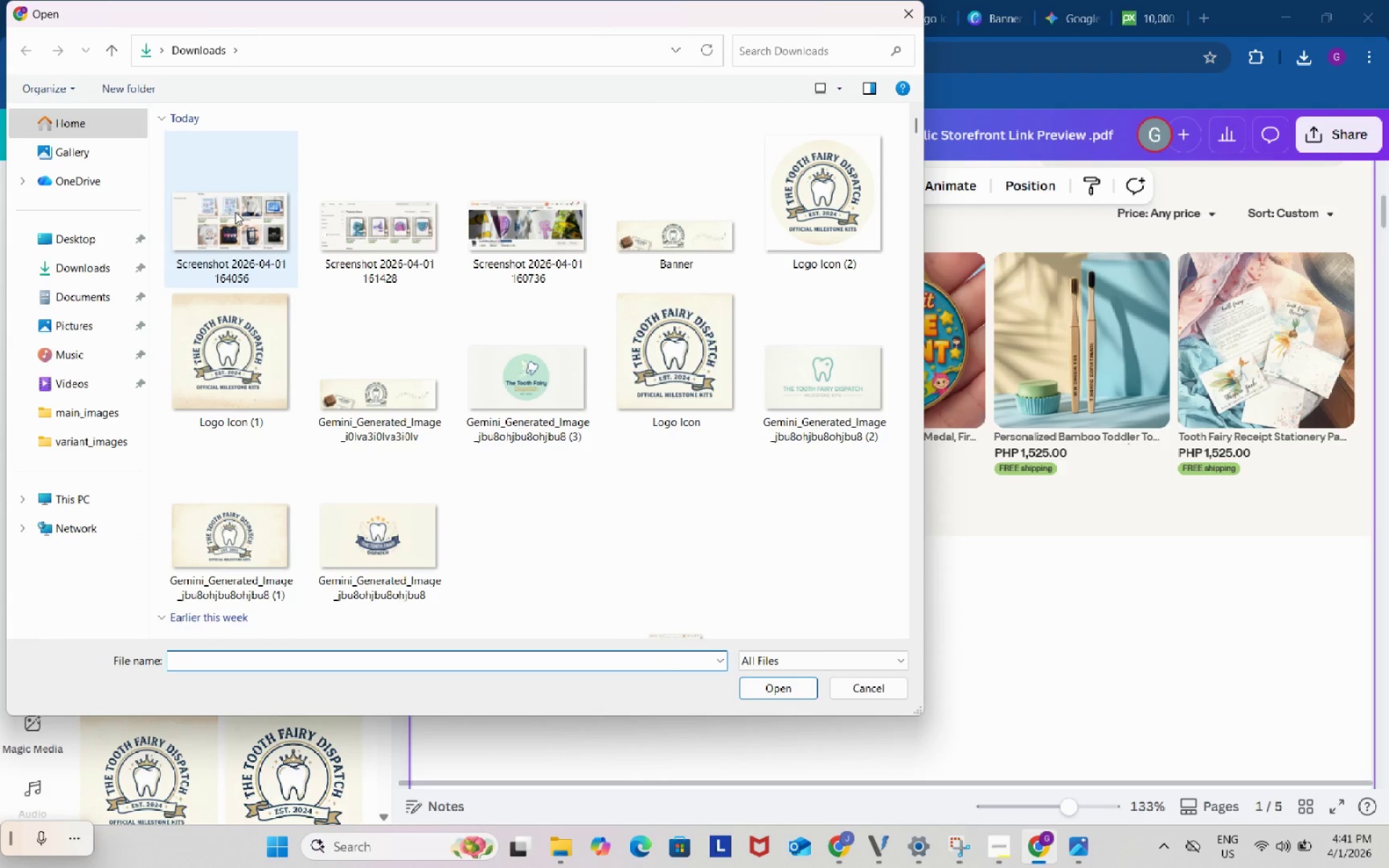 
left_click([235, 212])
 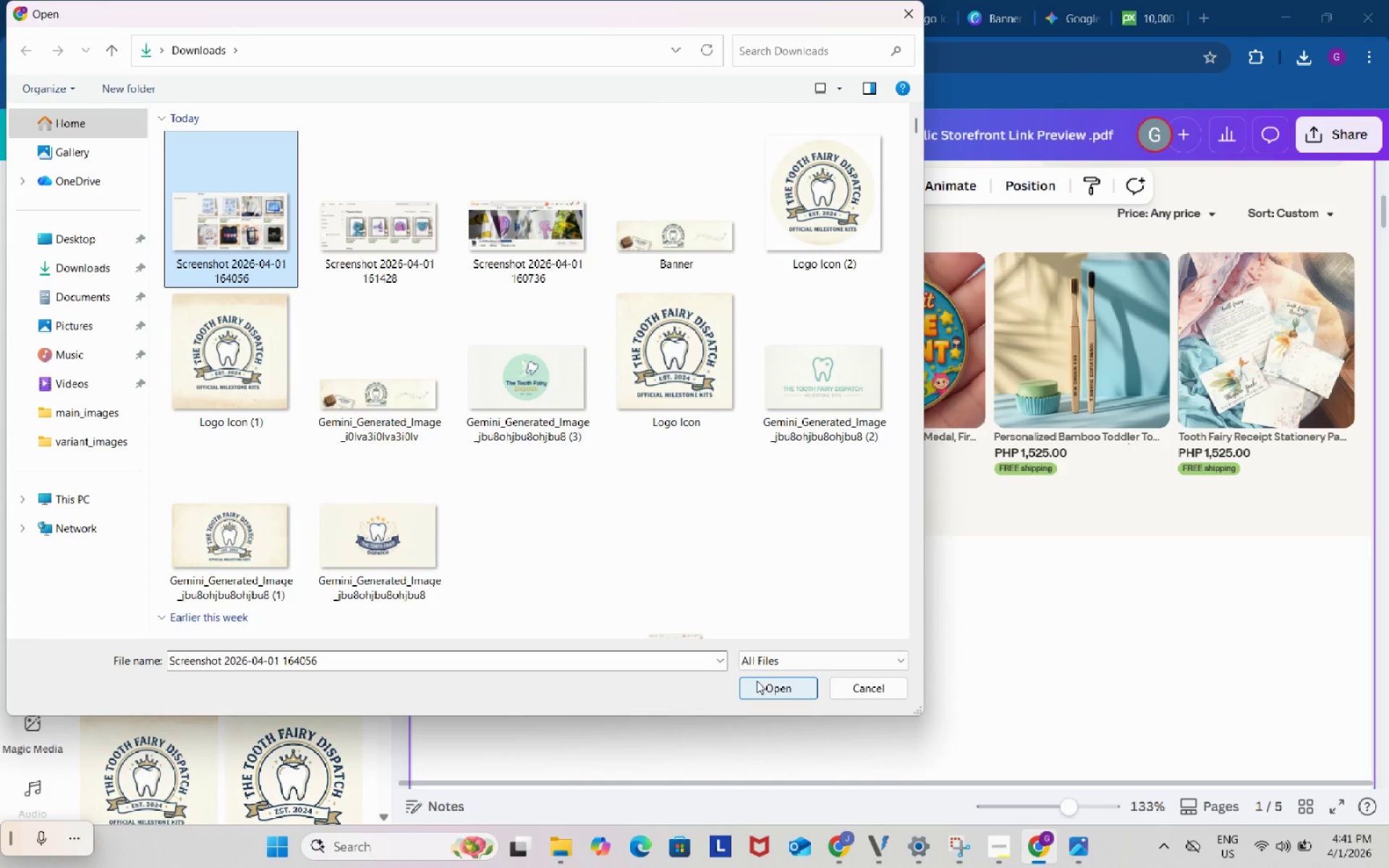 
left_click([757, 681])
 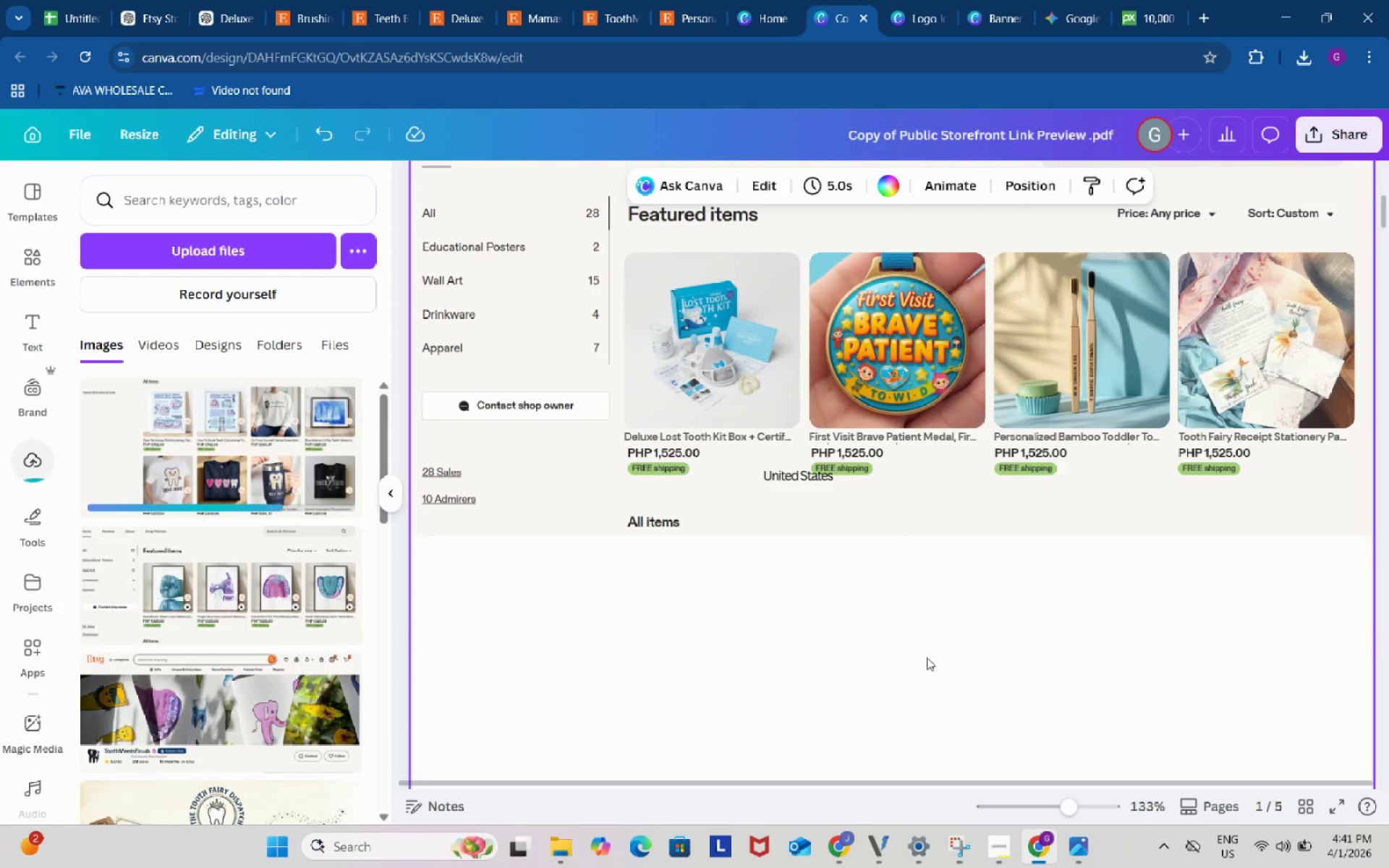 
scroll: coordinate [927, 658], scroll_direction: down, amount: 1.0
 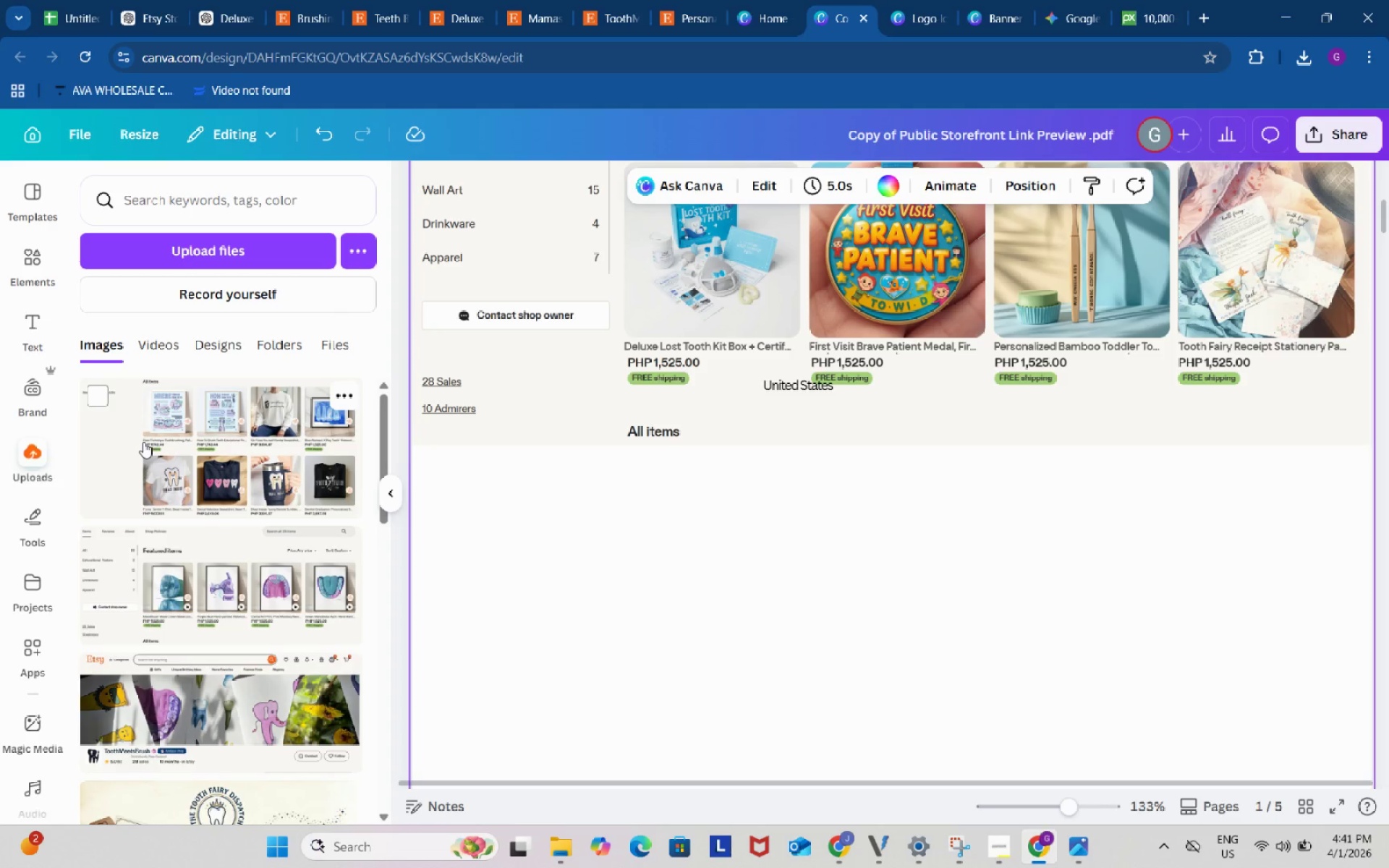 
left_click([143, 438])
 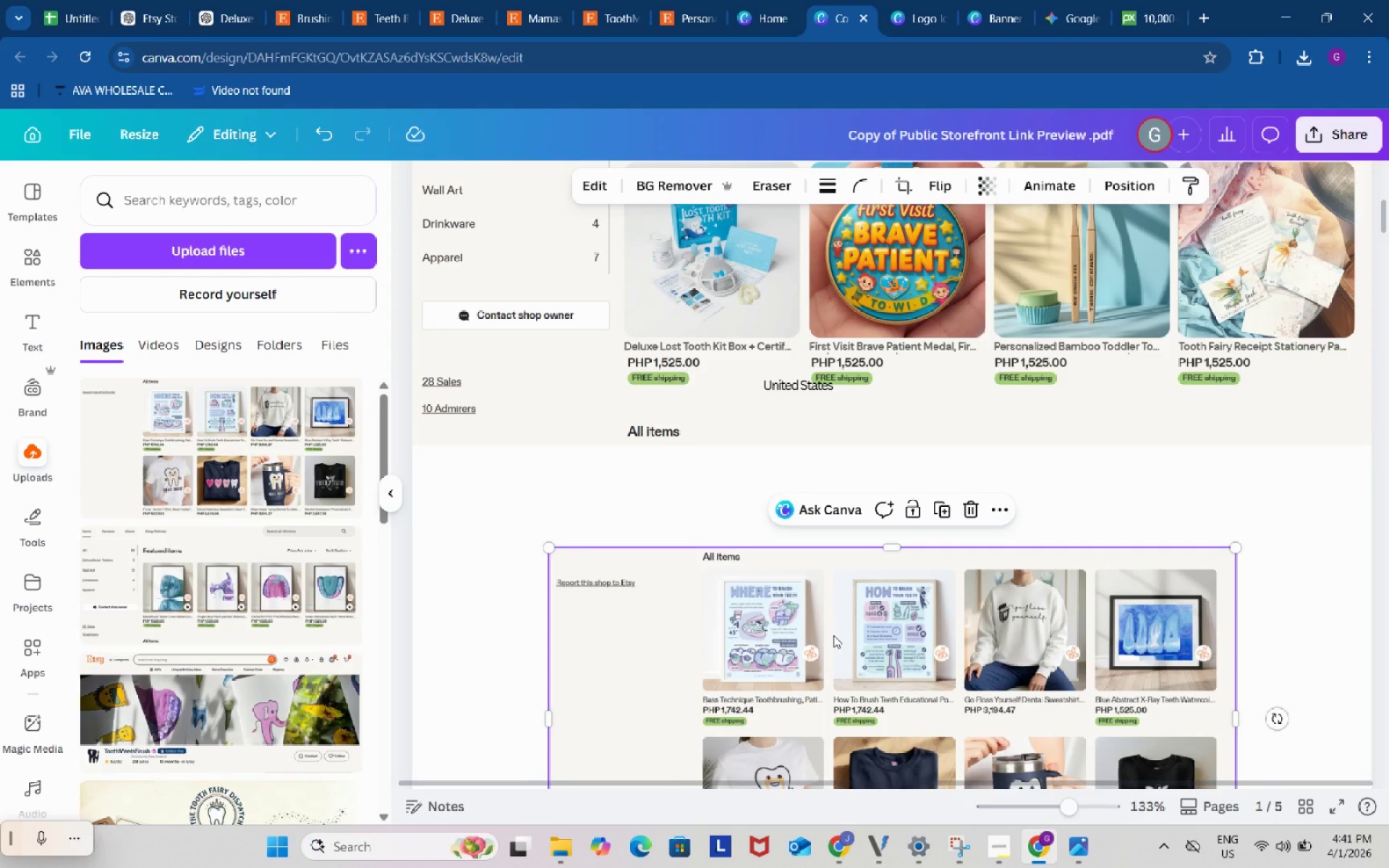 
left_click_drag(start_coordinate=[833, 637], to_coordinate=[696, 515])
 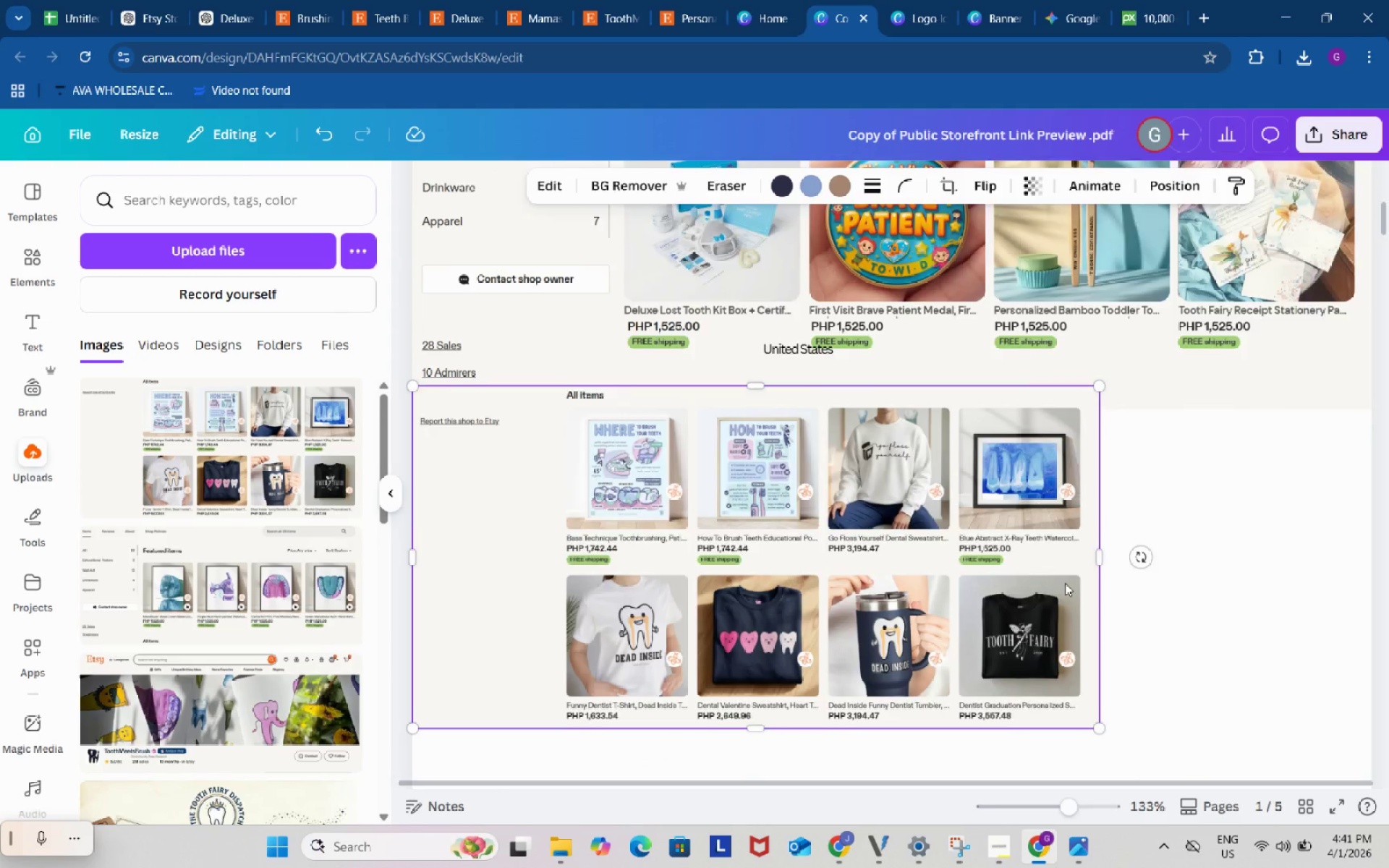 
scroll: coordinate [1065, 583], scroll_direction: down, amount: 2.0
 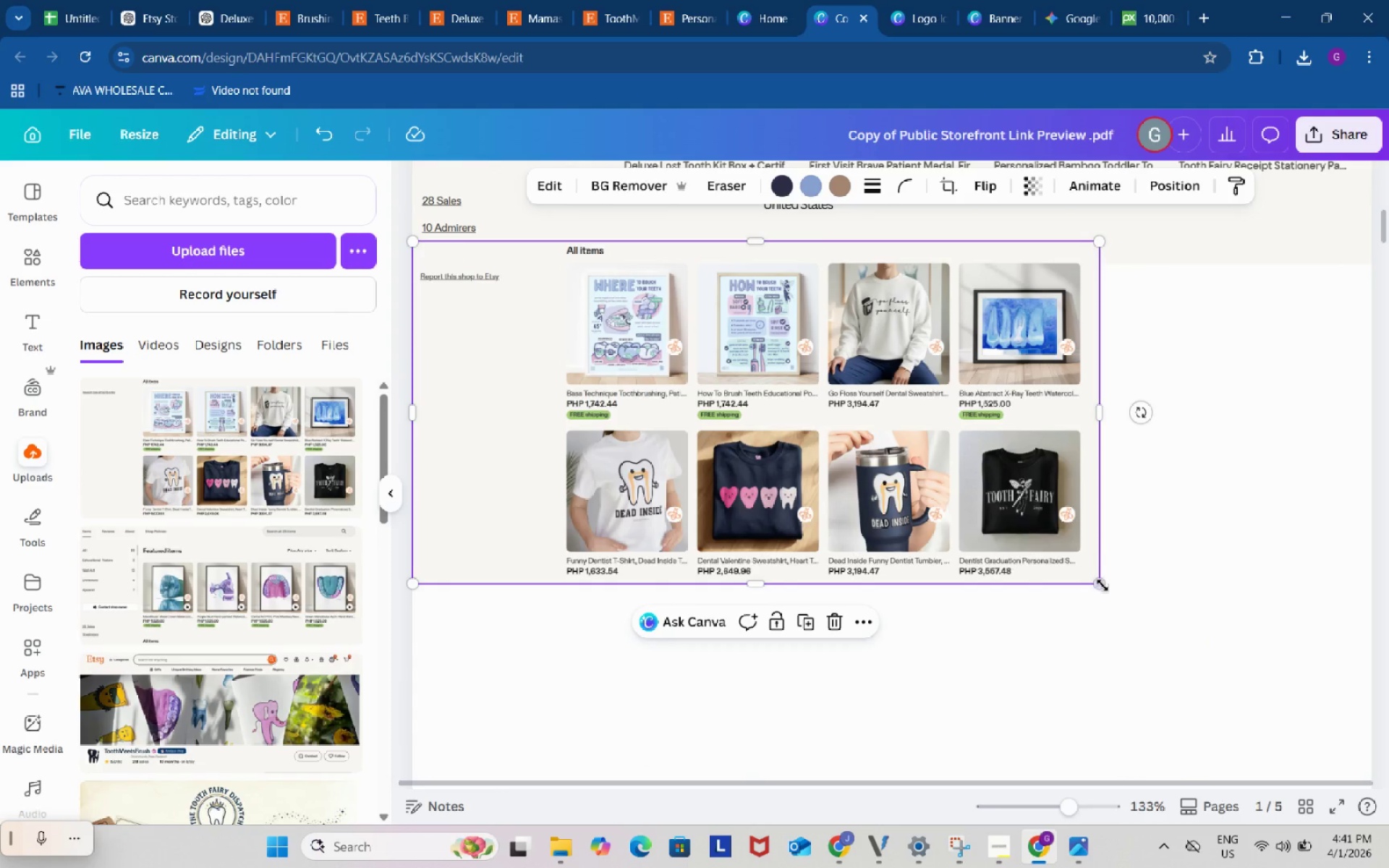 
left_click_drag(start_coordinate=[1102, 585], to_coordinate=[1387, 692])
 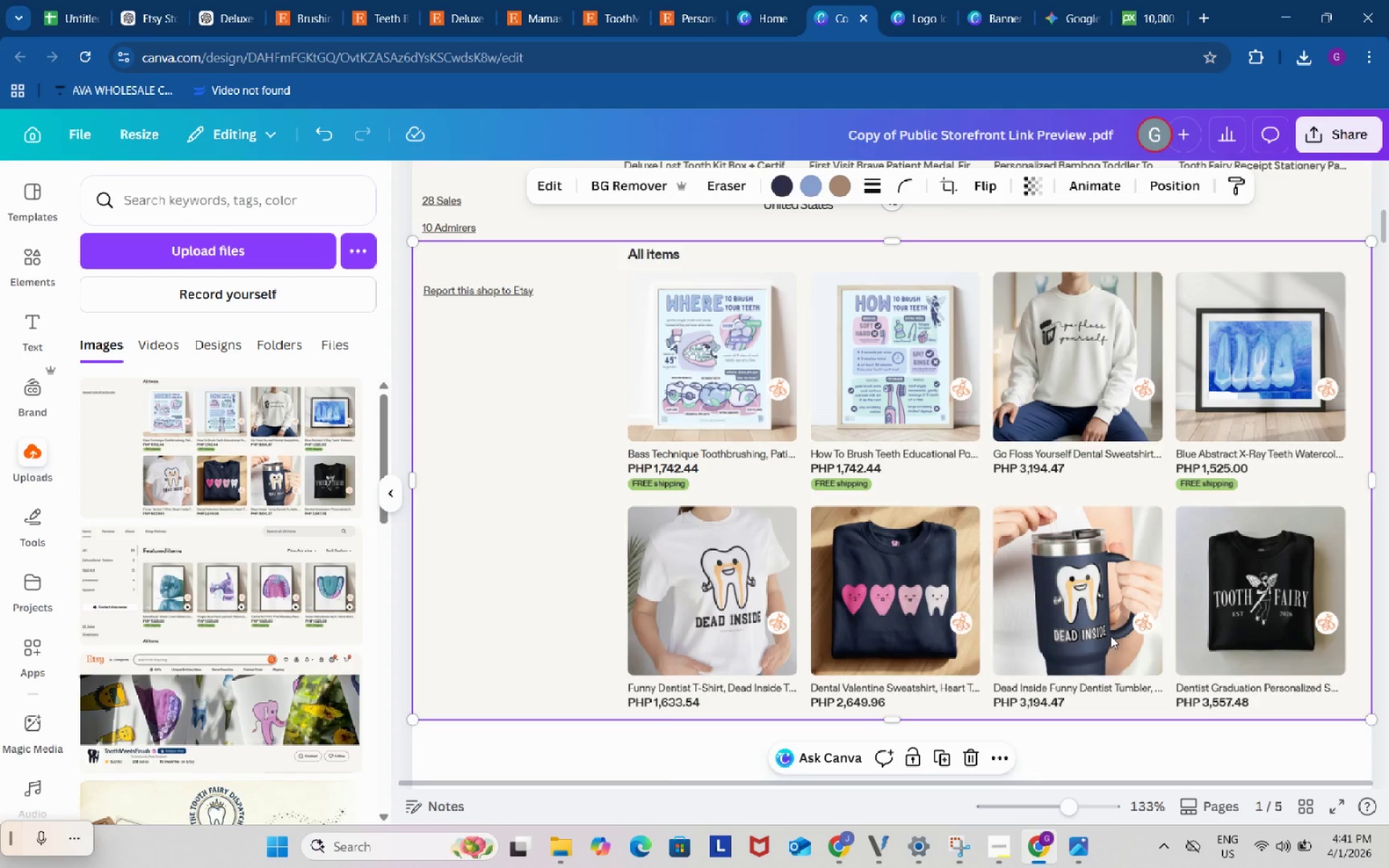 
scroll: coordinate [1110, 636], scroll_direction: up, amount: 2.0
 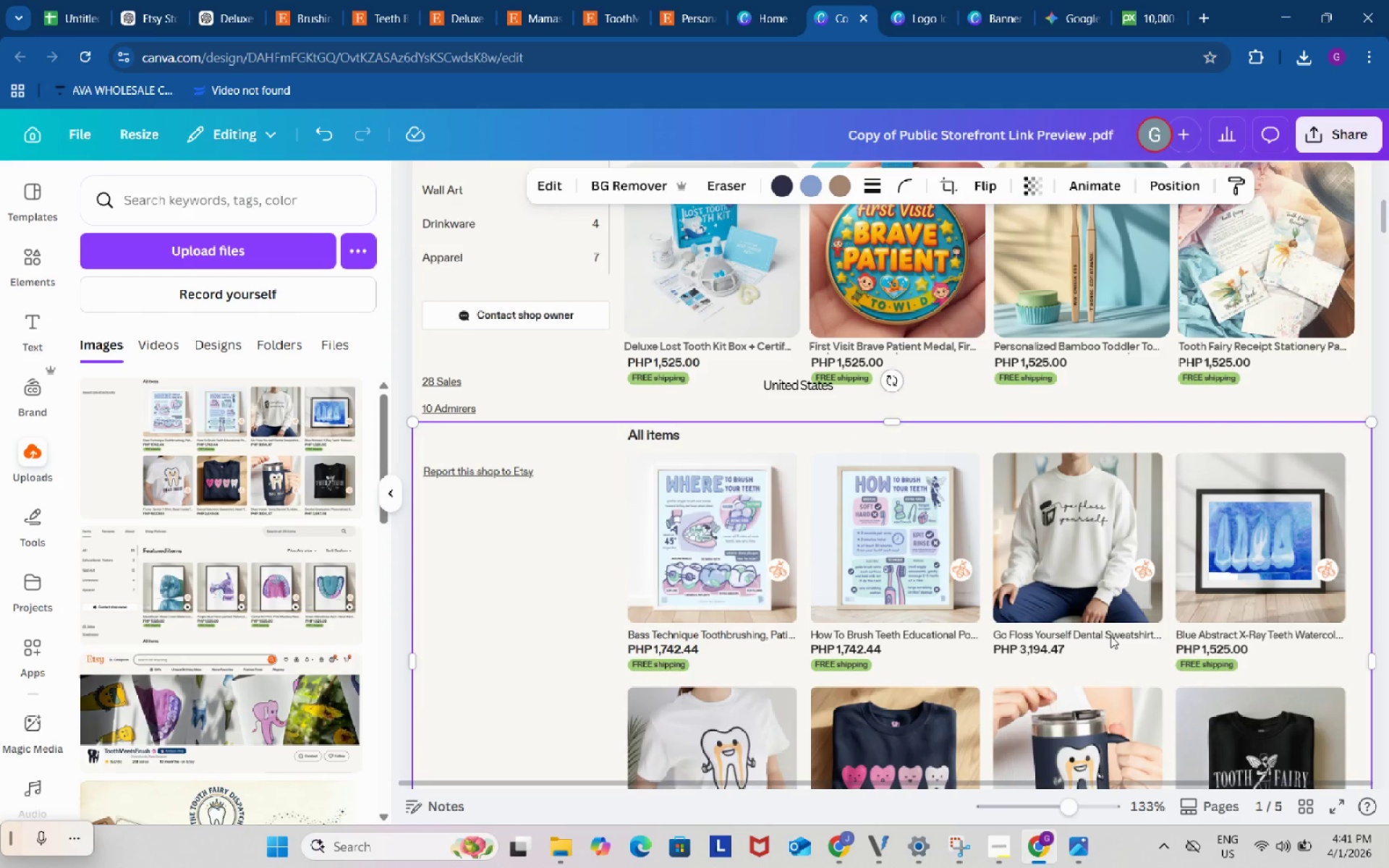 
wait(12.35)
 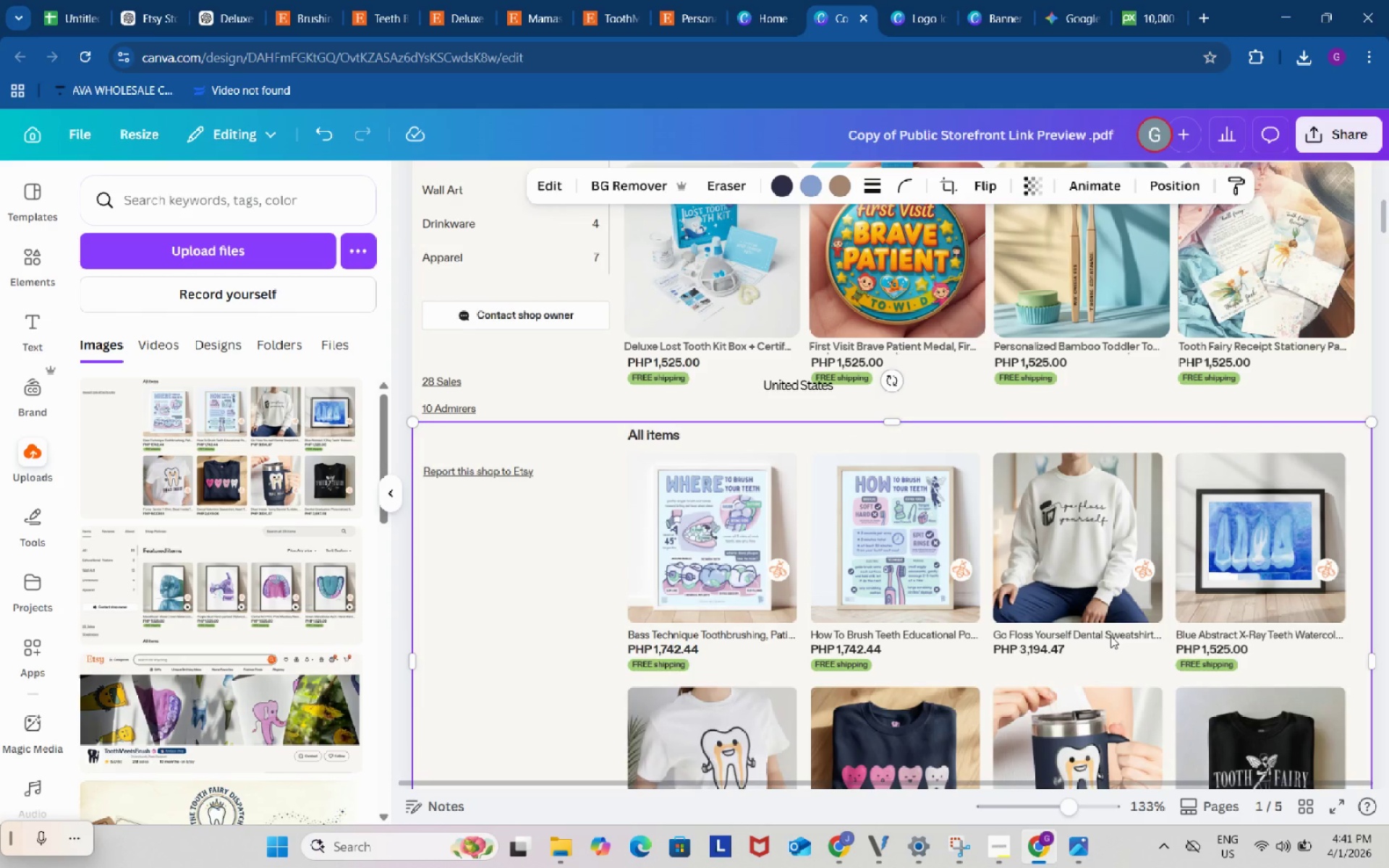 
left_click([28, 268])
 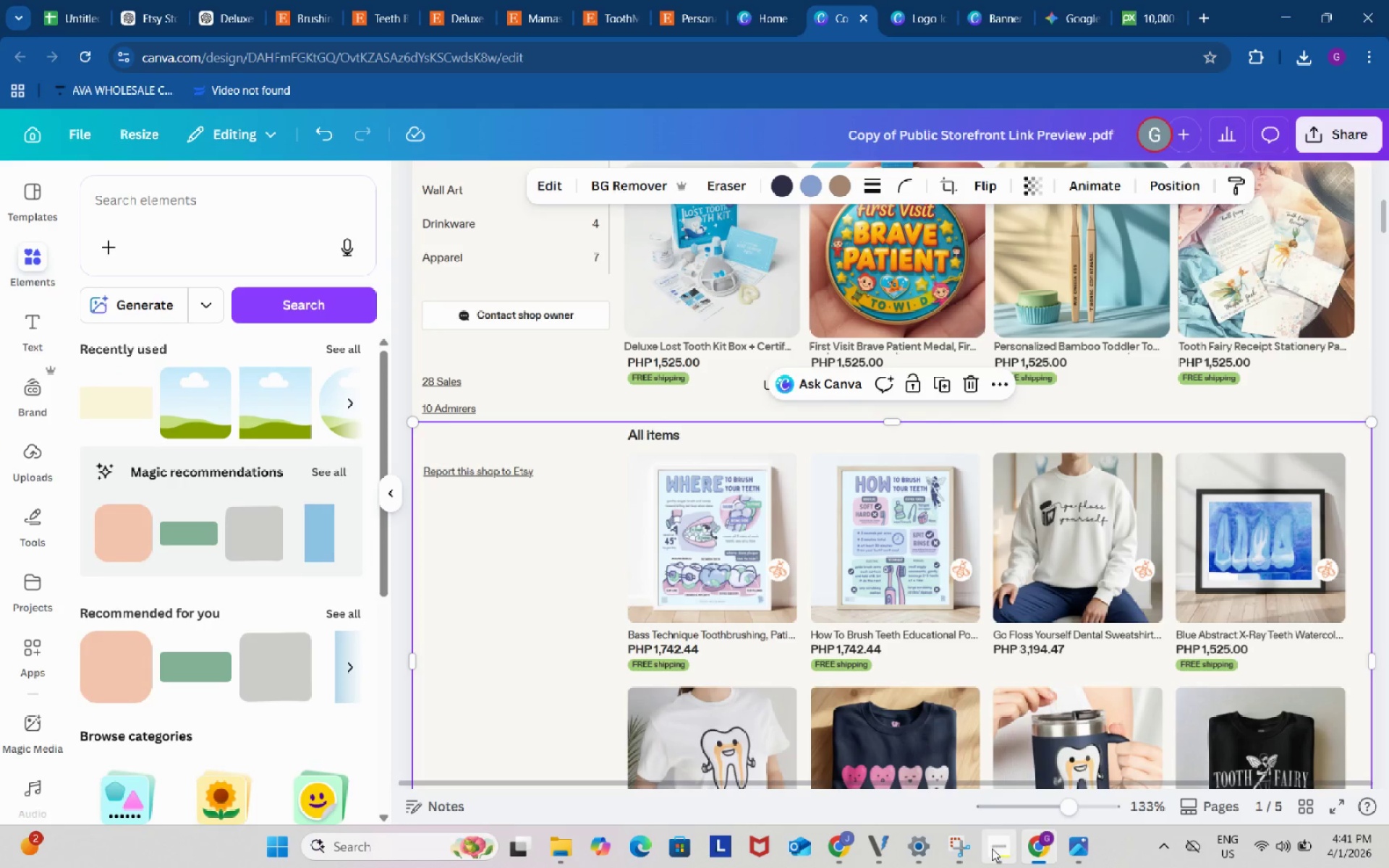 
left_click([995, 855])